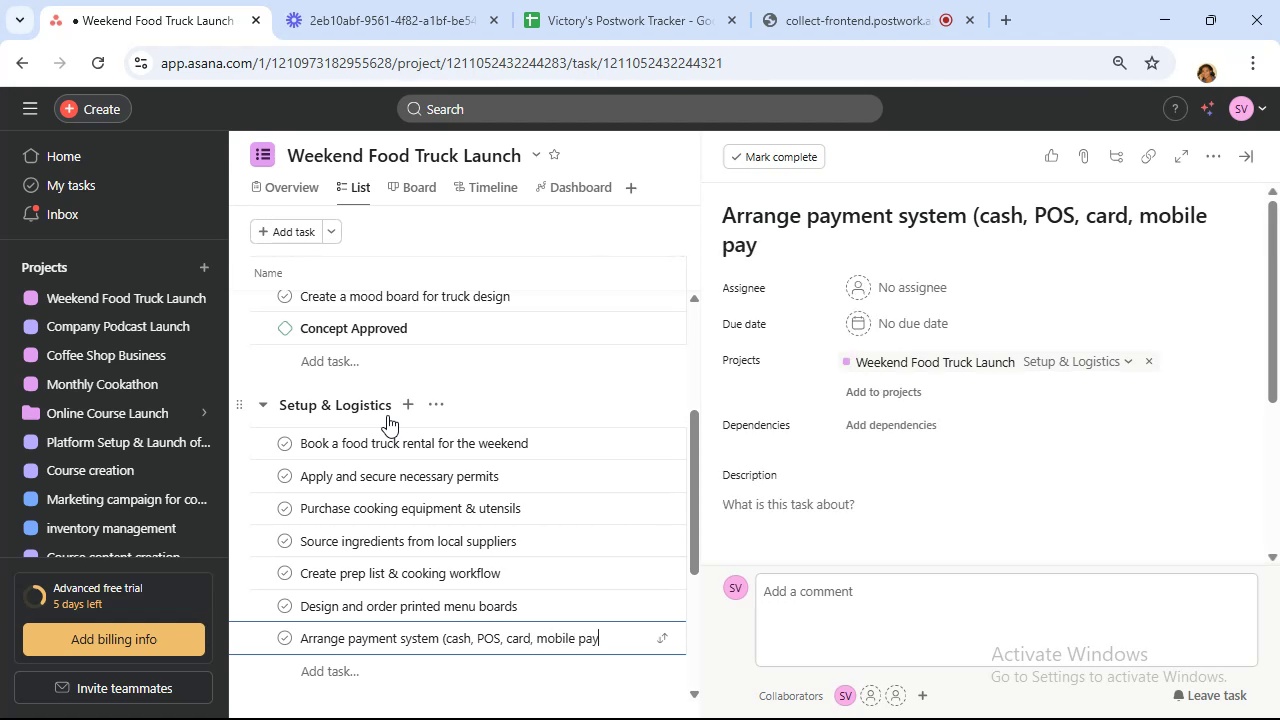 
wait(10.21)
 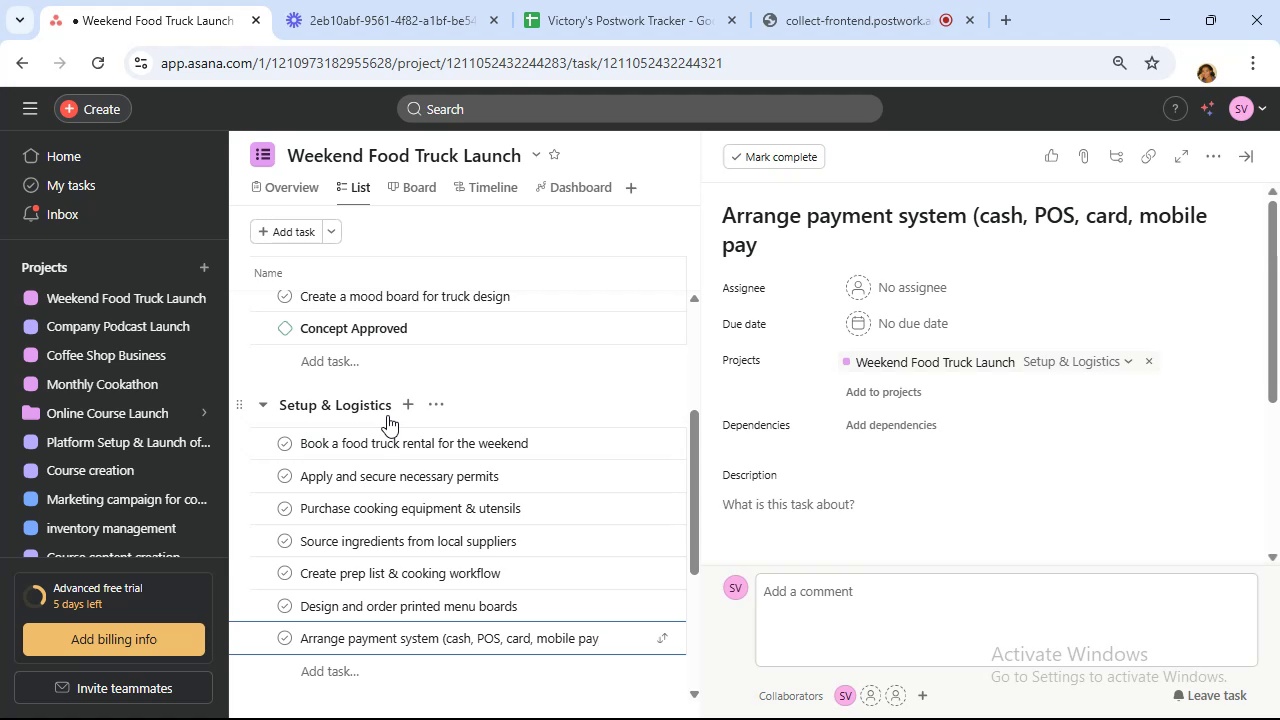 
key(Shift+0)
 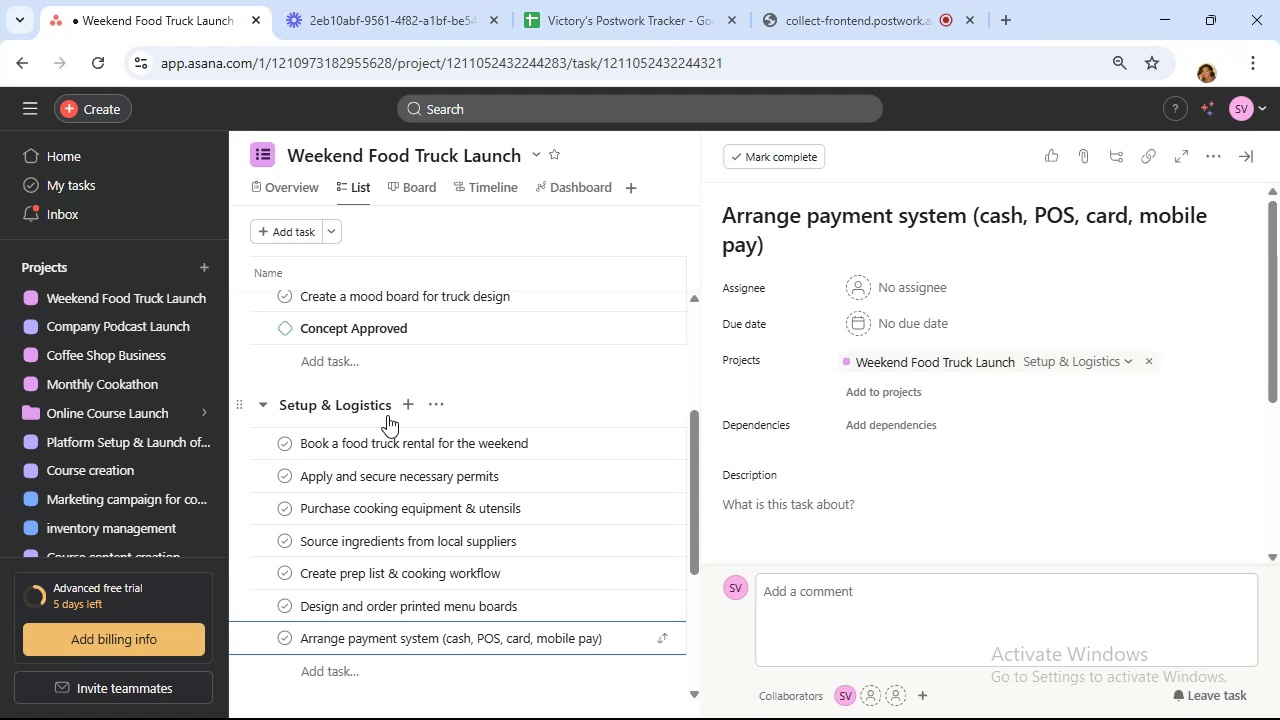 
wait(6.91)
 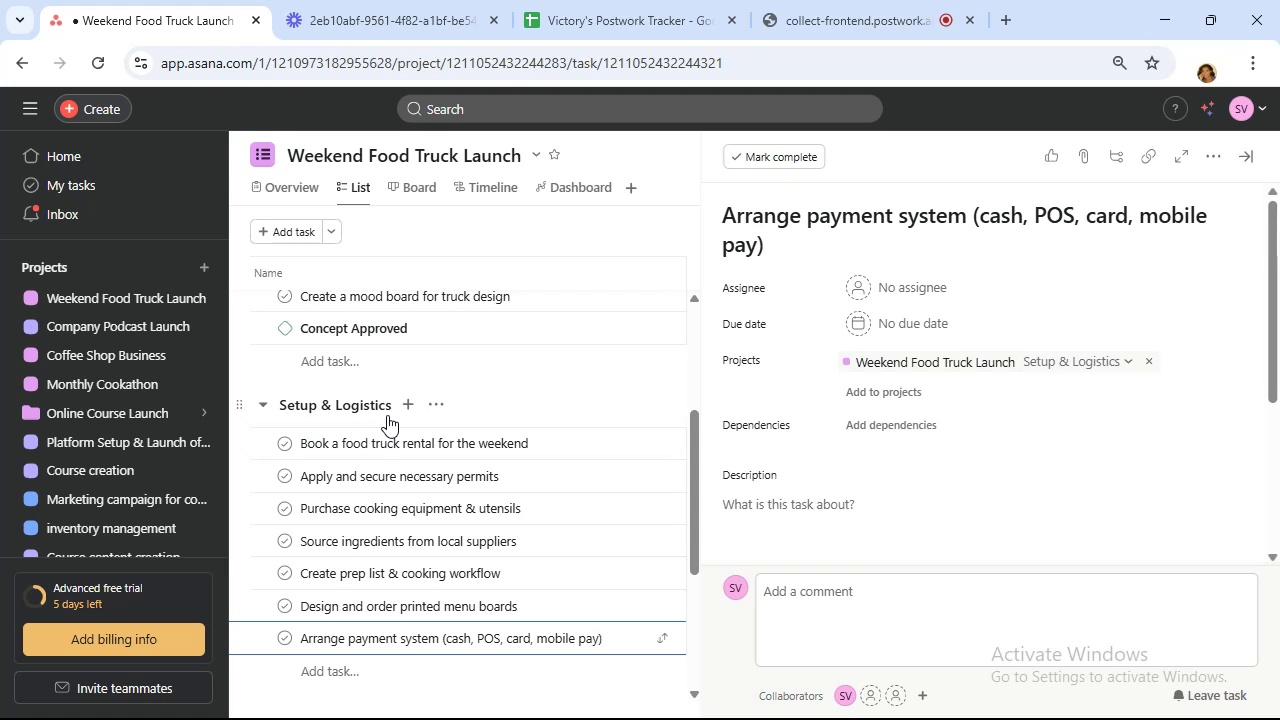 
scroll: coordinate [412, 442], scroll_direction: down, amount: 3.0
 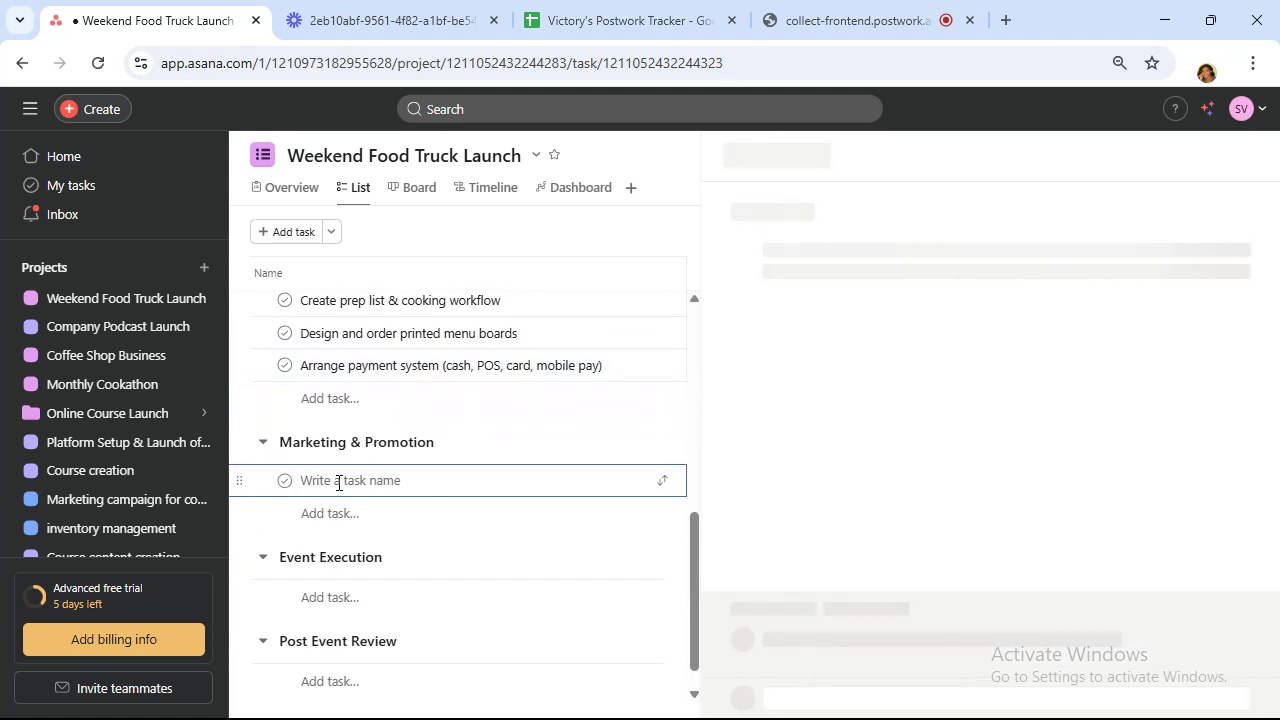 
wait(7.96)
 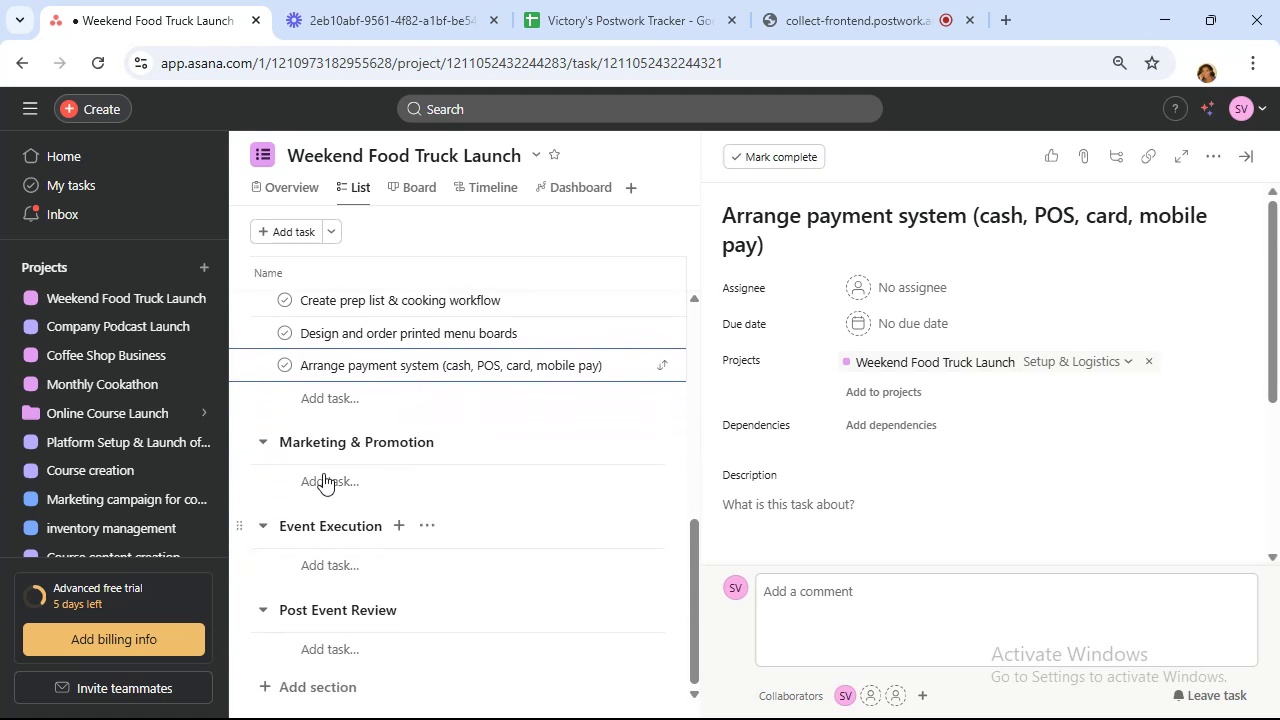 
type(CREate social media accounts)
 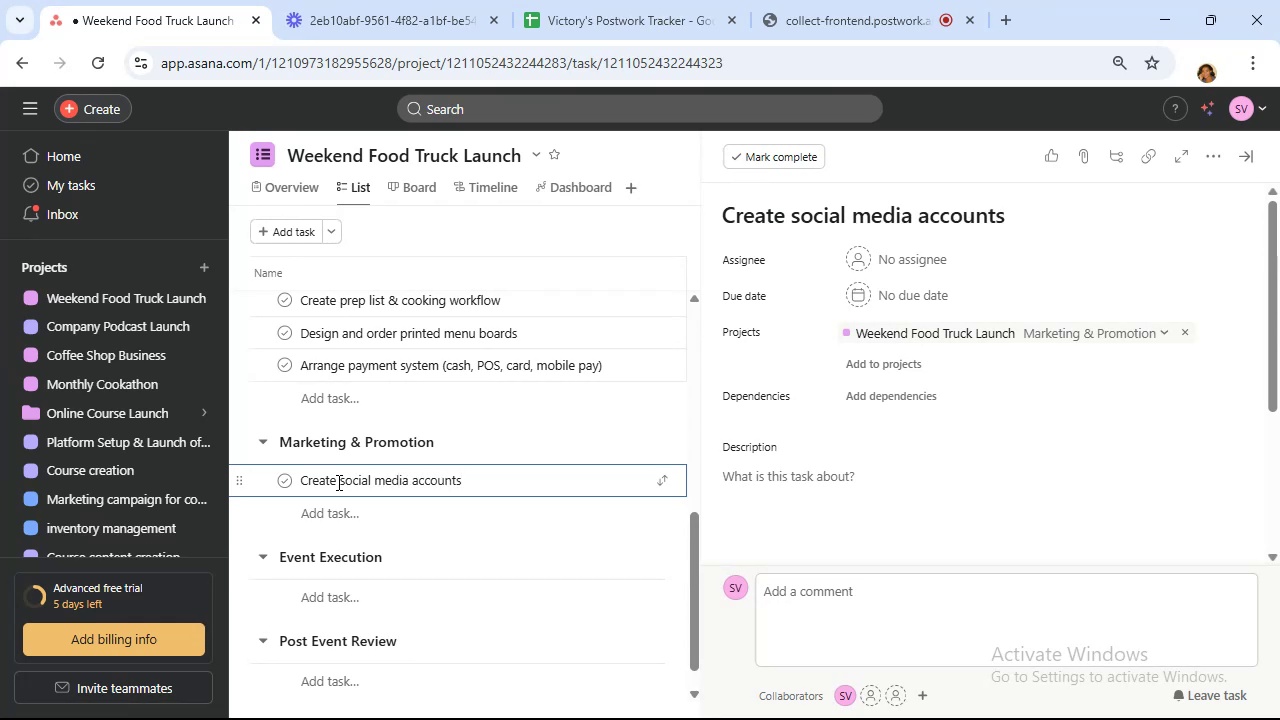 
key(Enter)
 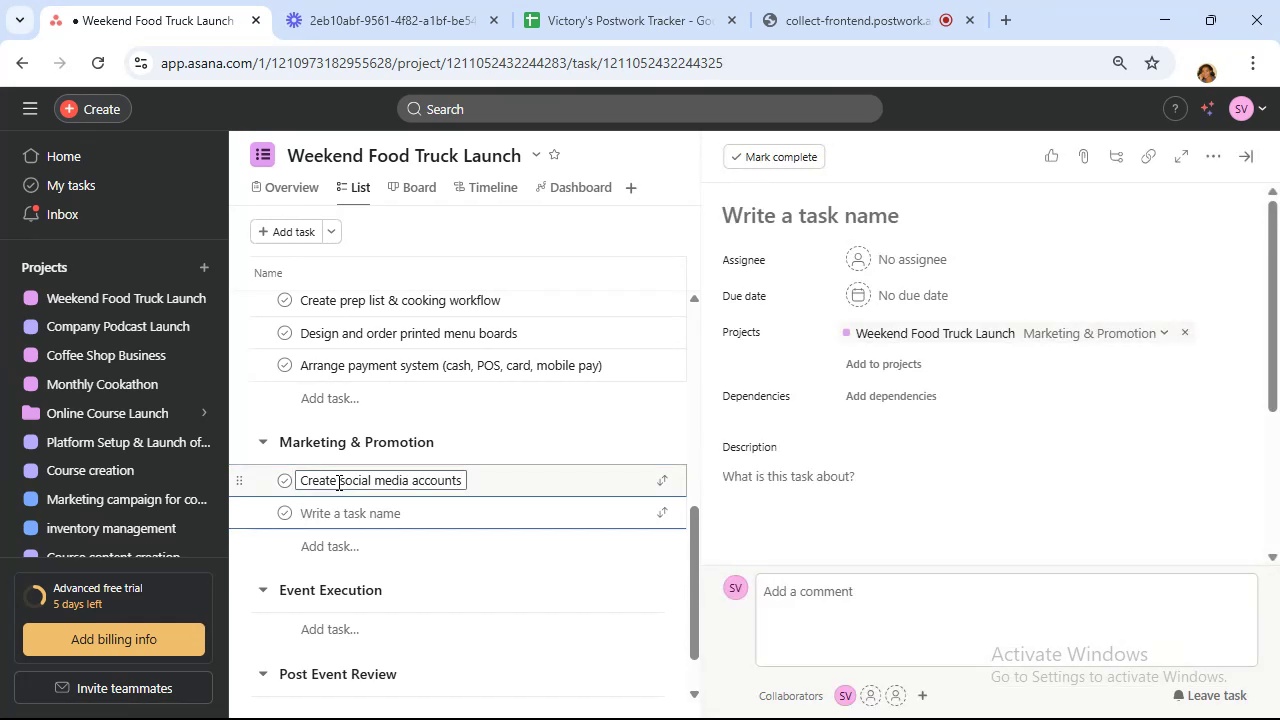 
wait(6.01)
 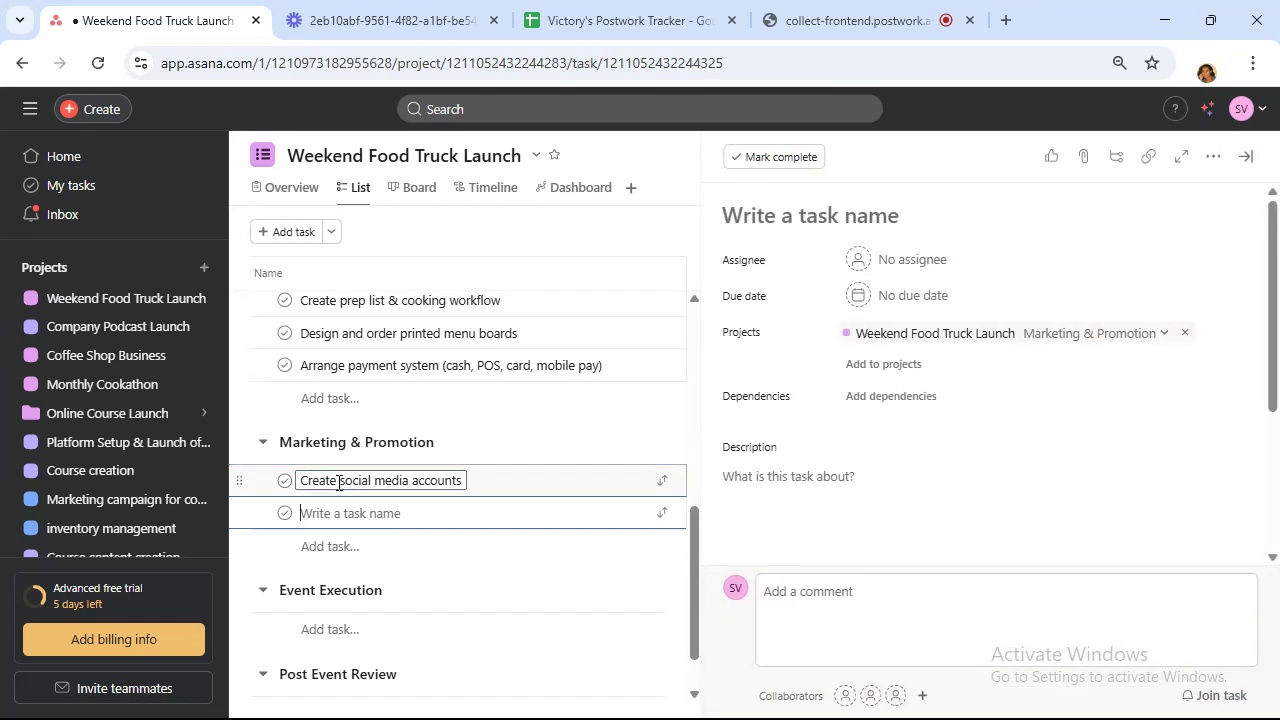 
type(ANNounce pop-up on local foodie groups & forums)
 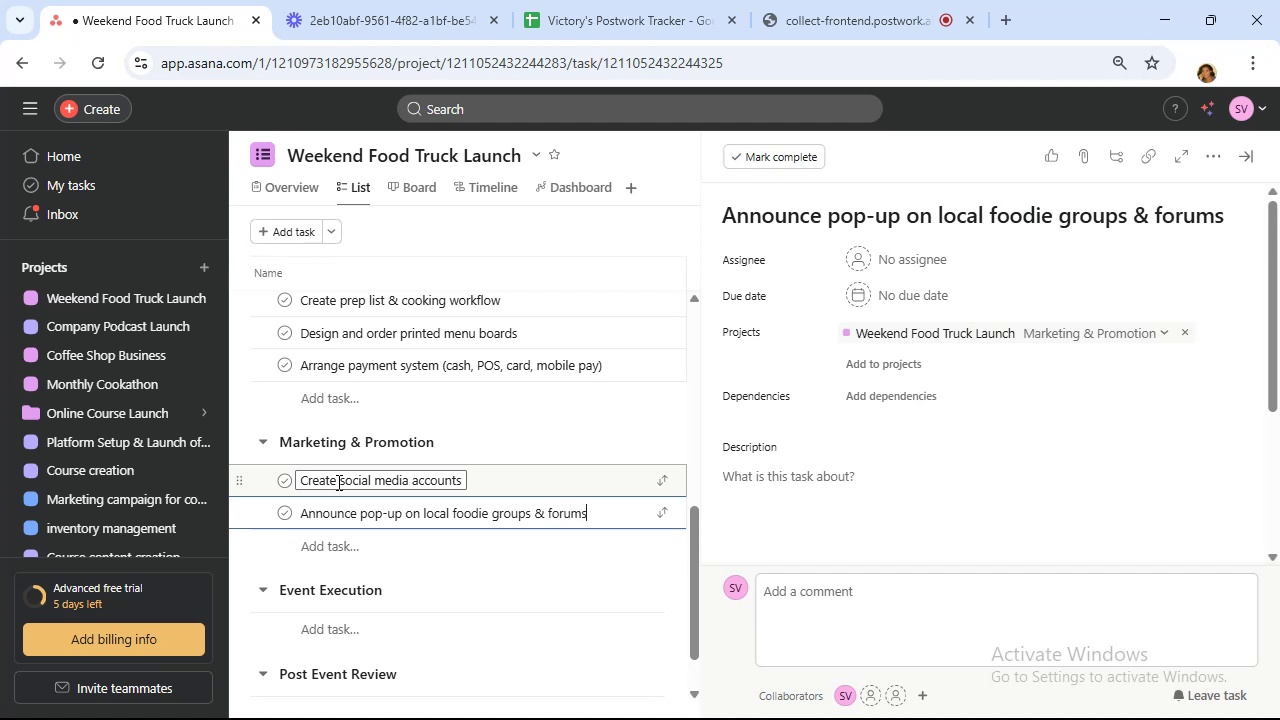 
key(Enter)
 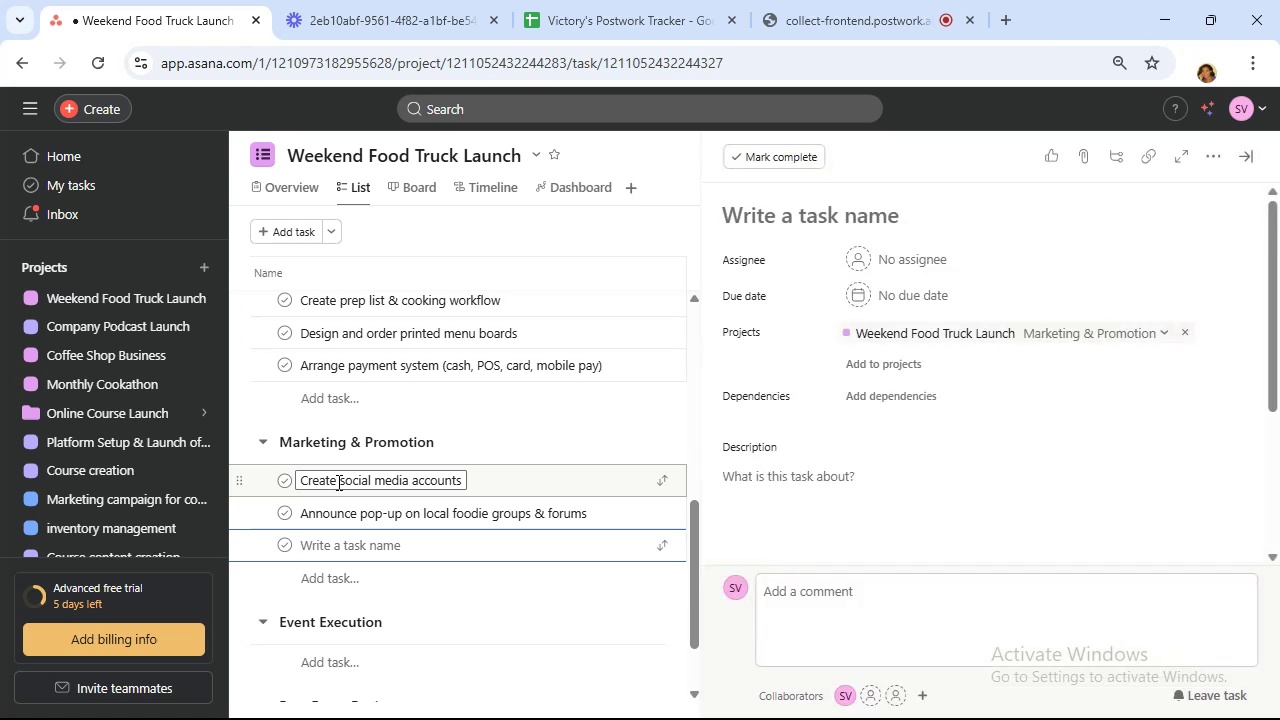 
type(SCHedule daily socil posts)
 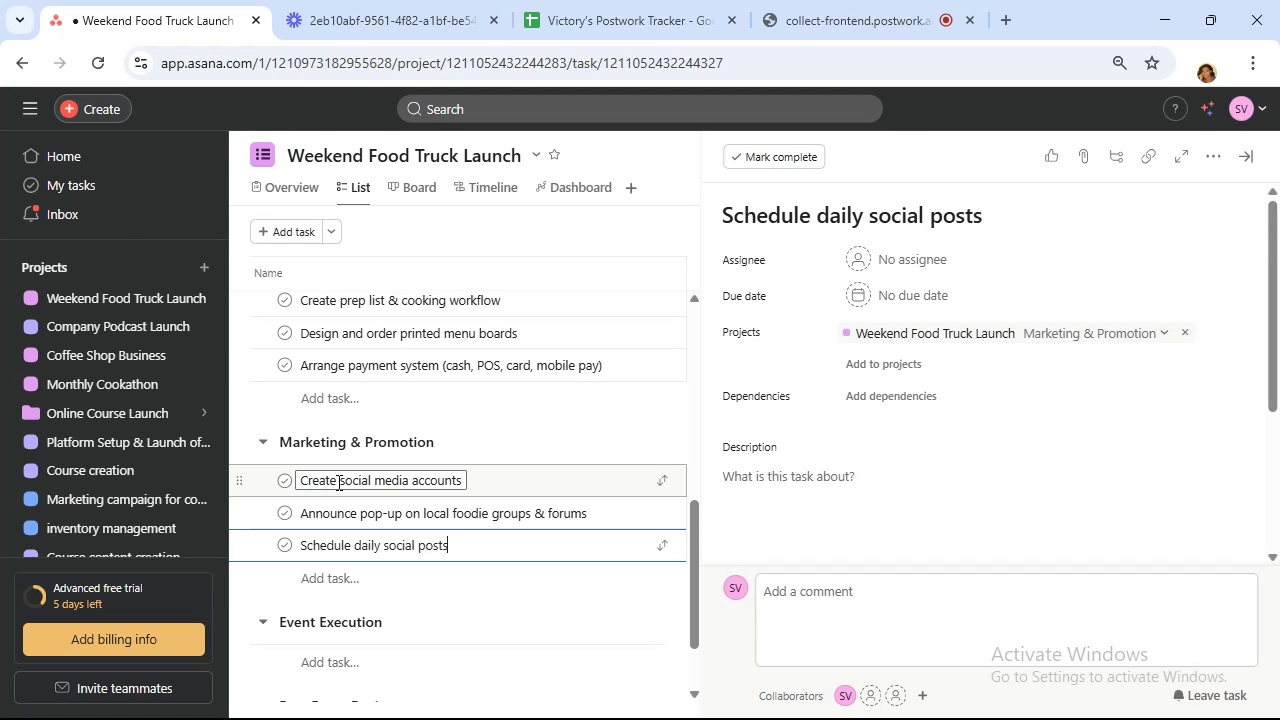 
wait(14.18)
 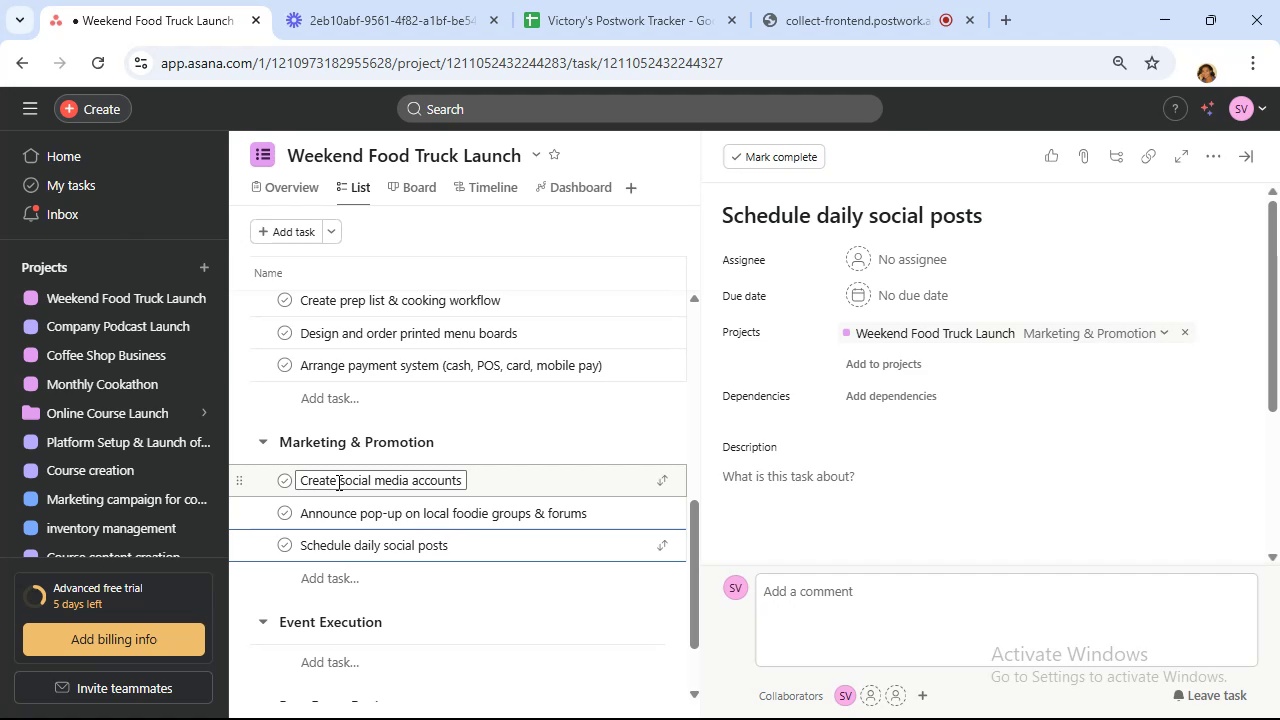 
key(Space)
 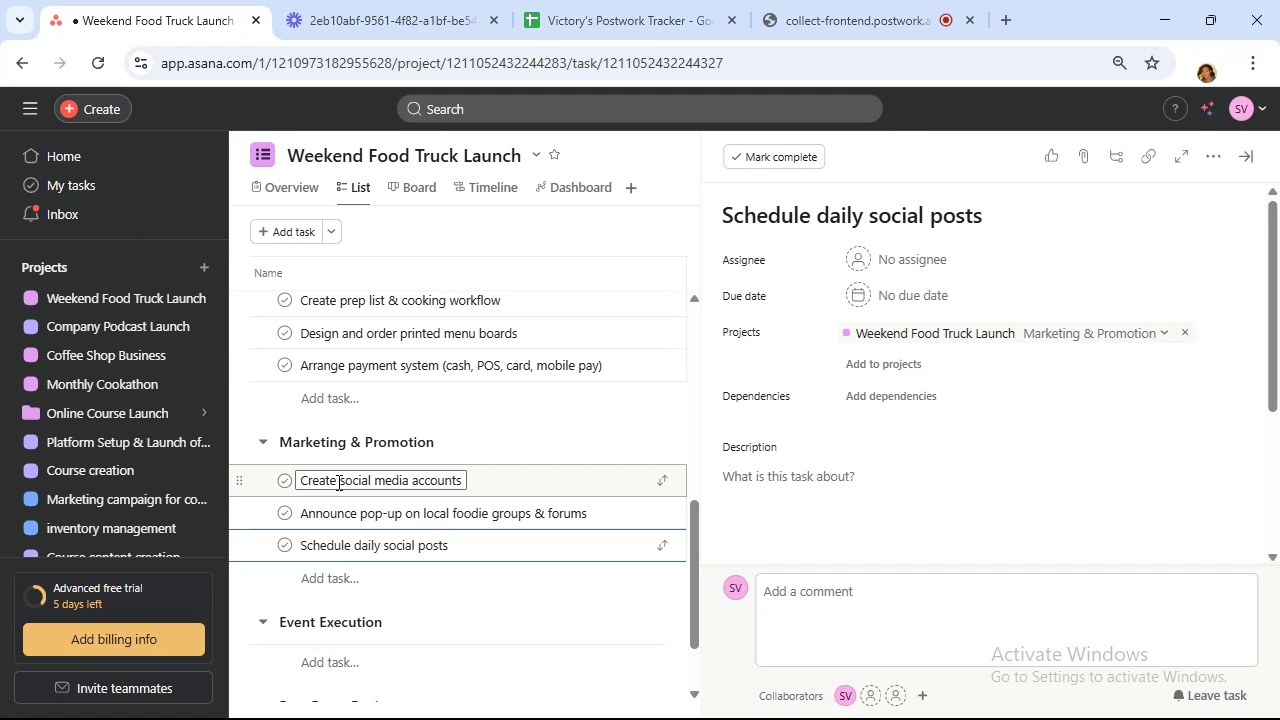 
type(leading up to the event)
 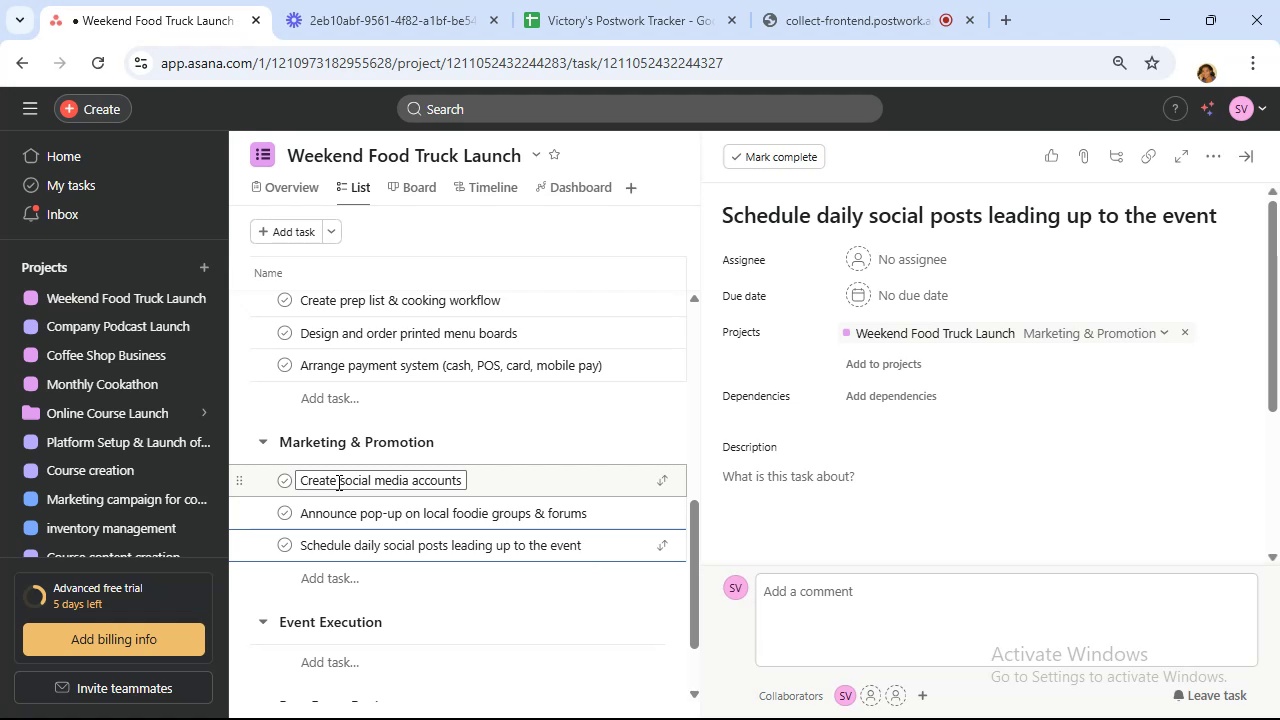 
wait(16.17)
 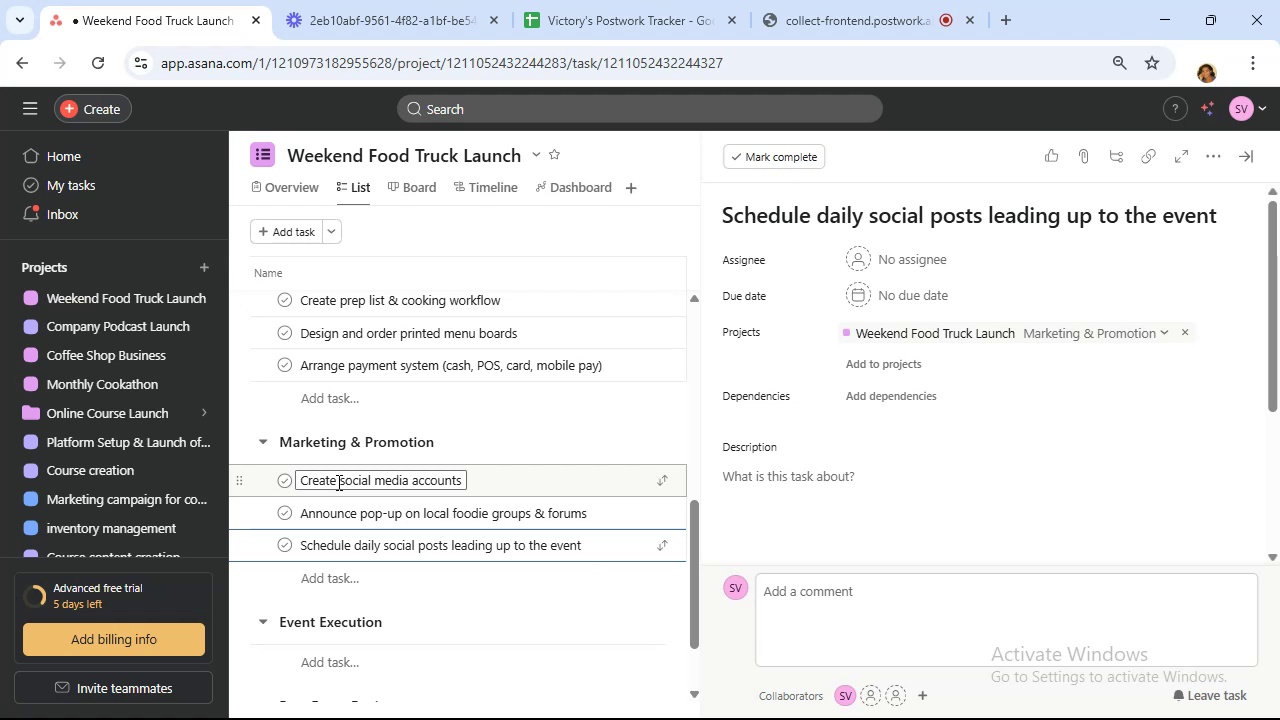 
left_click([640, 475])
 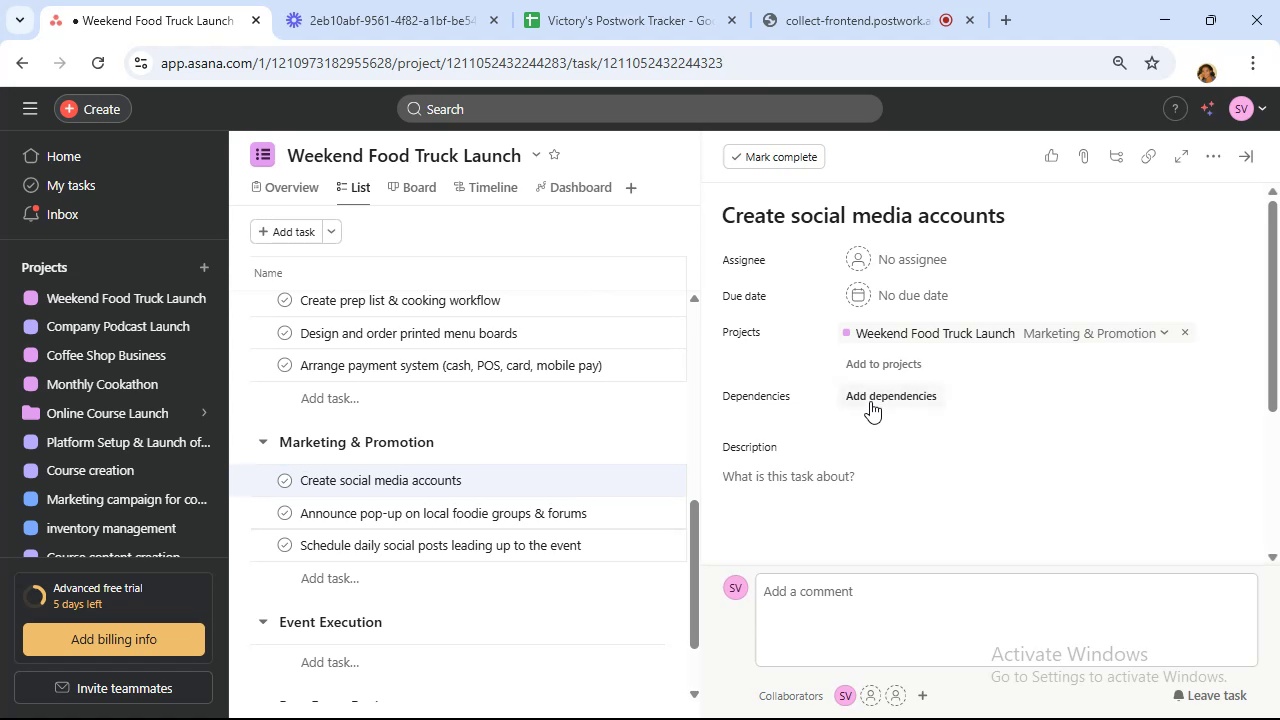 
double_click([884, 403])
 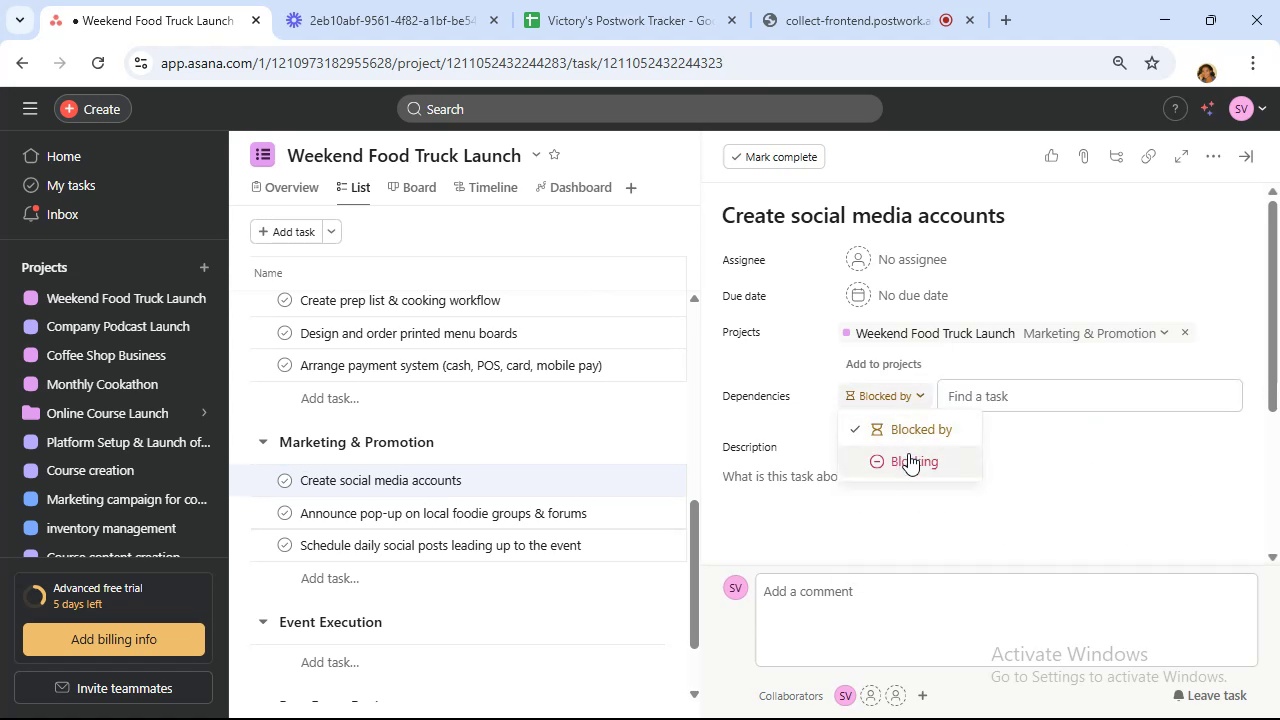 
left_click([908, 454])
 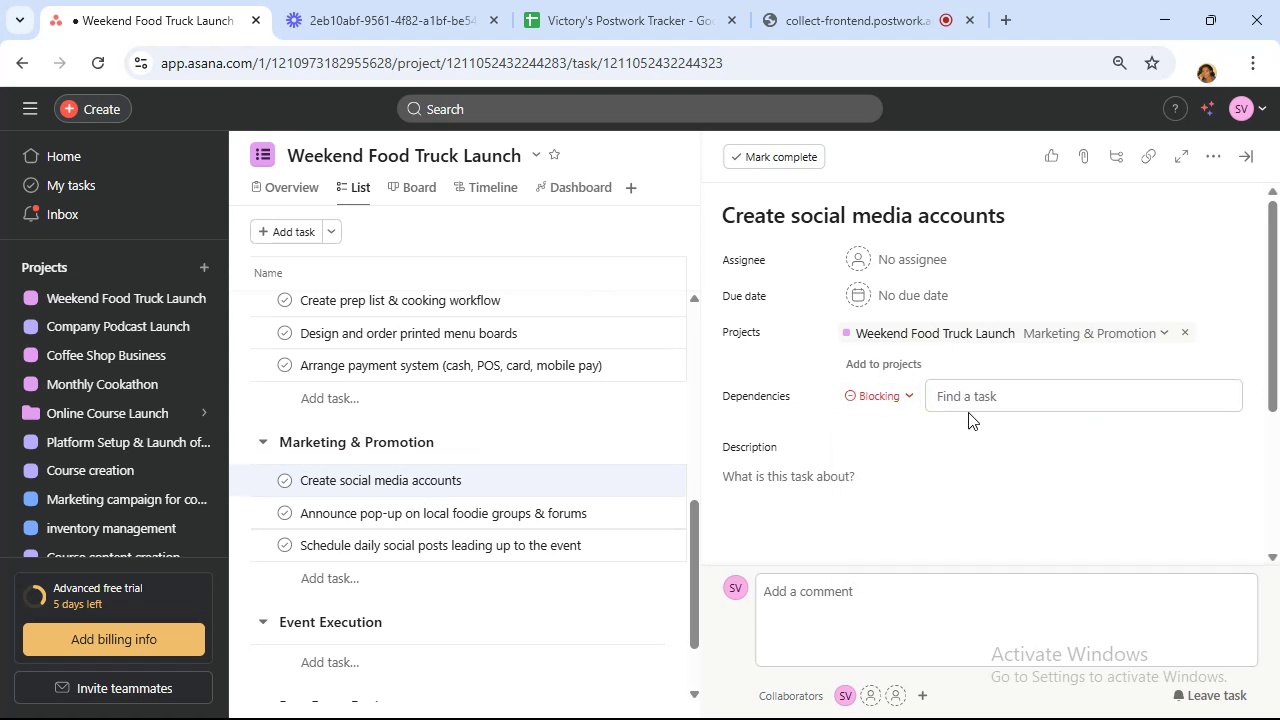 
left_click([971, 399])
 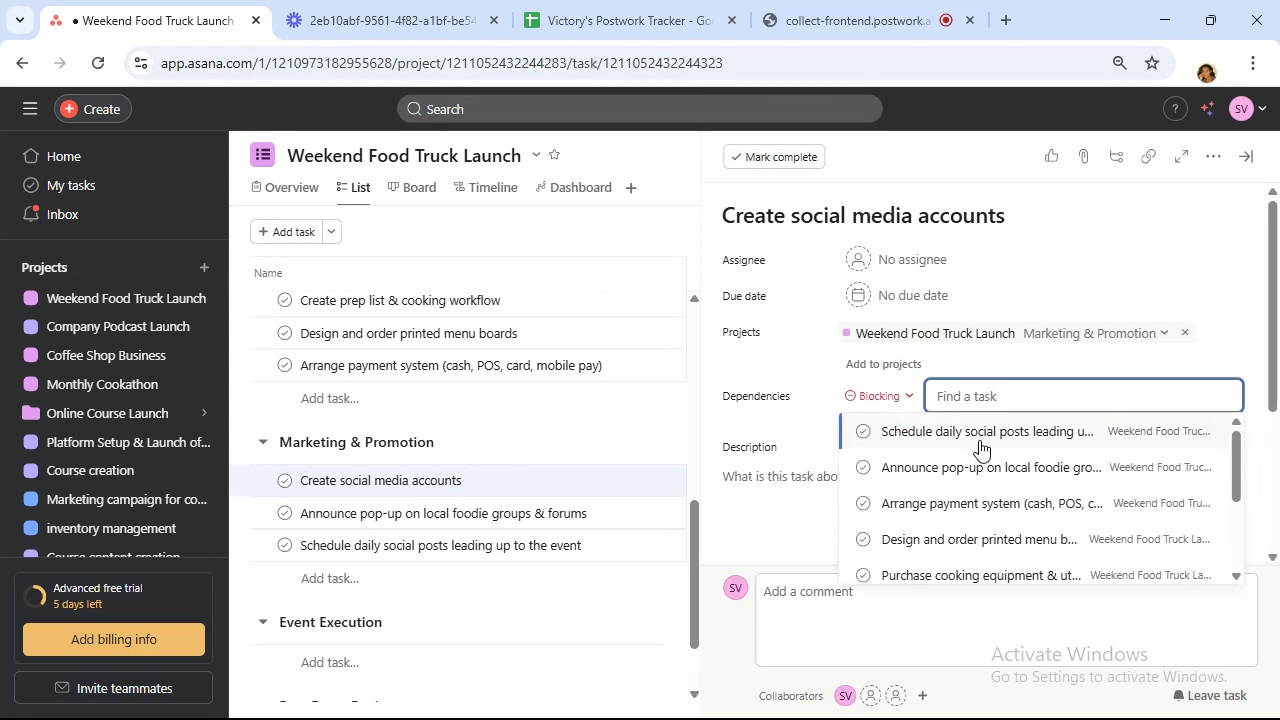 
left_click([980, 438])
 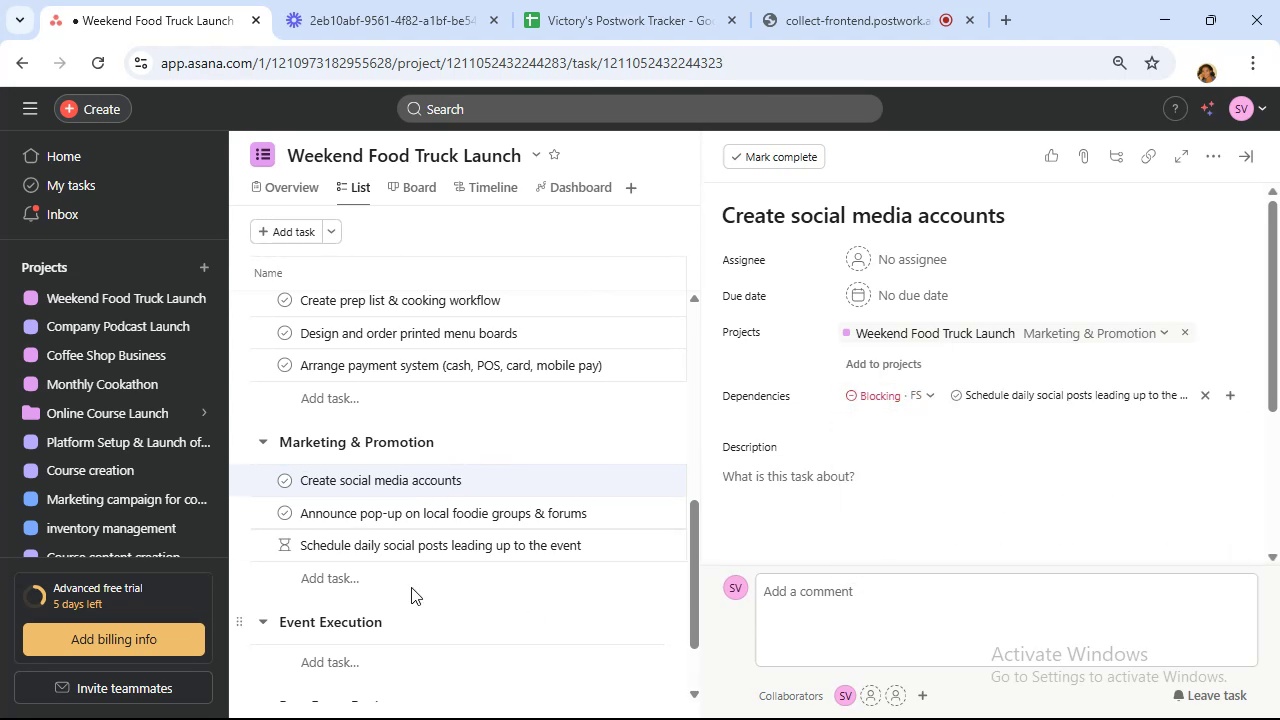 
left_click_drag(start_coordinate=[350, 574], to_coordinate=[358, 573])
 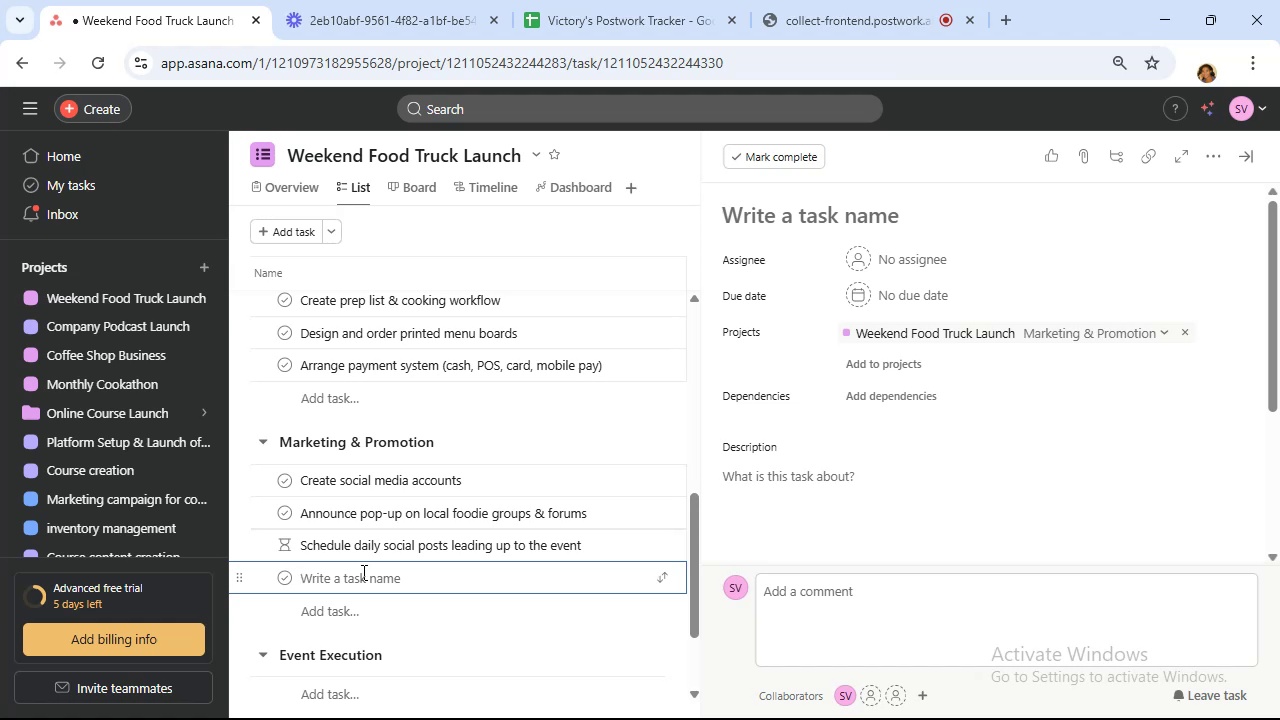 
wait(29.19)
 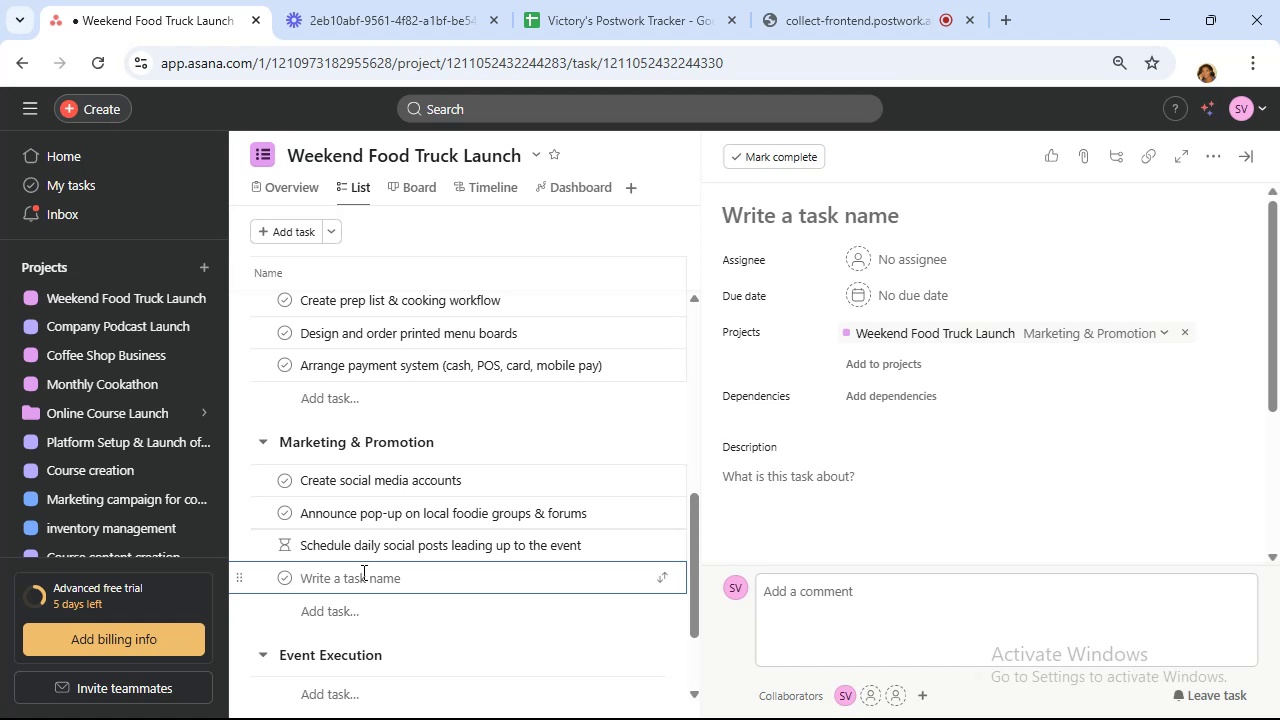 
type(Collaborate with a local food influencer for preview listing)
 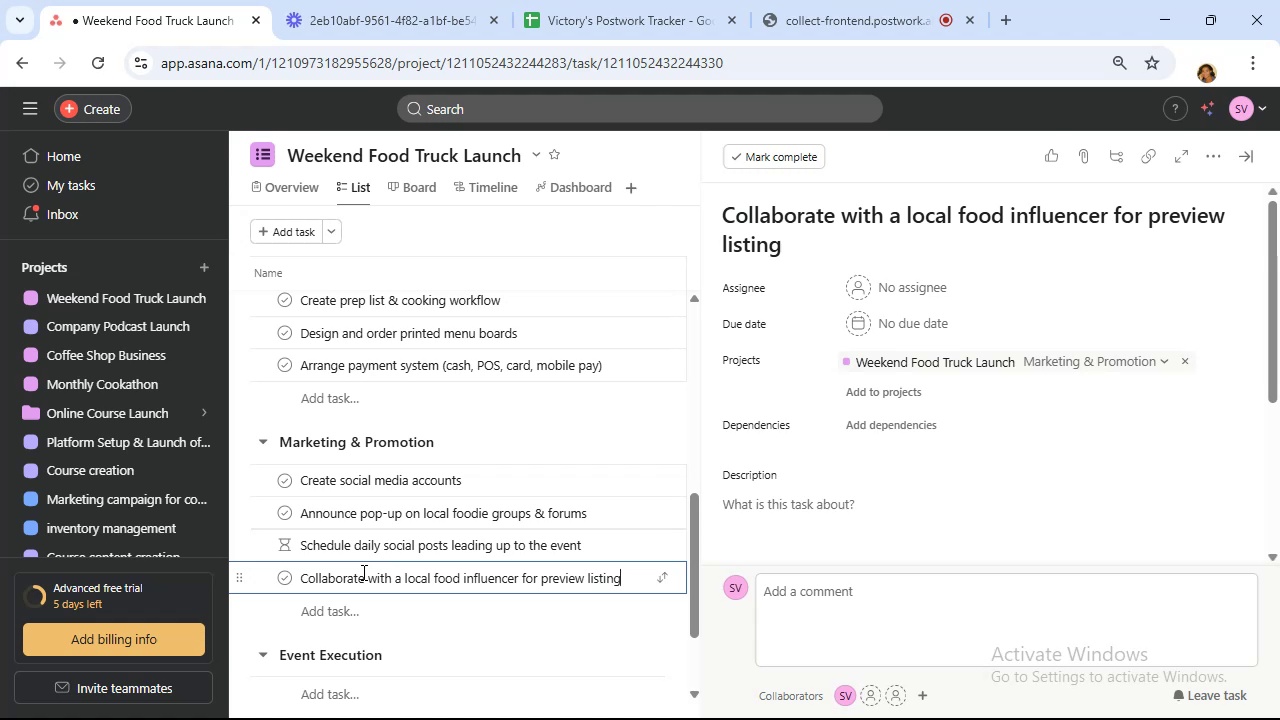 
key(Backspace)
key(Backspace)
key(Backspace)
key(Backspace)
key(Backspace)
key(Backspace)
key(Backspace)
type(tasting)
 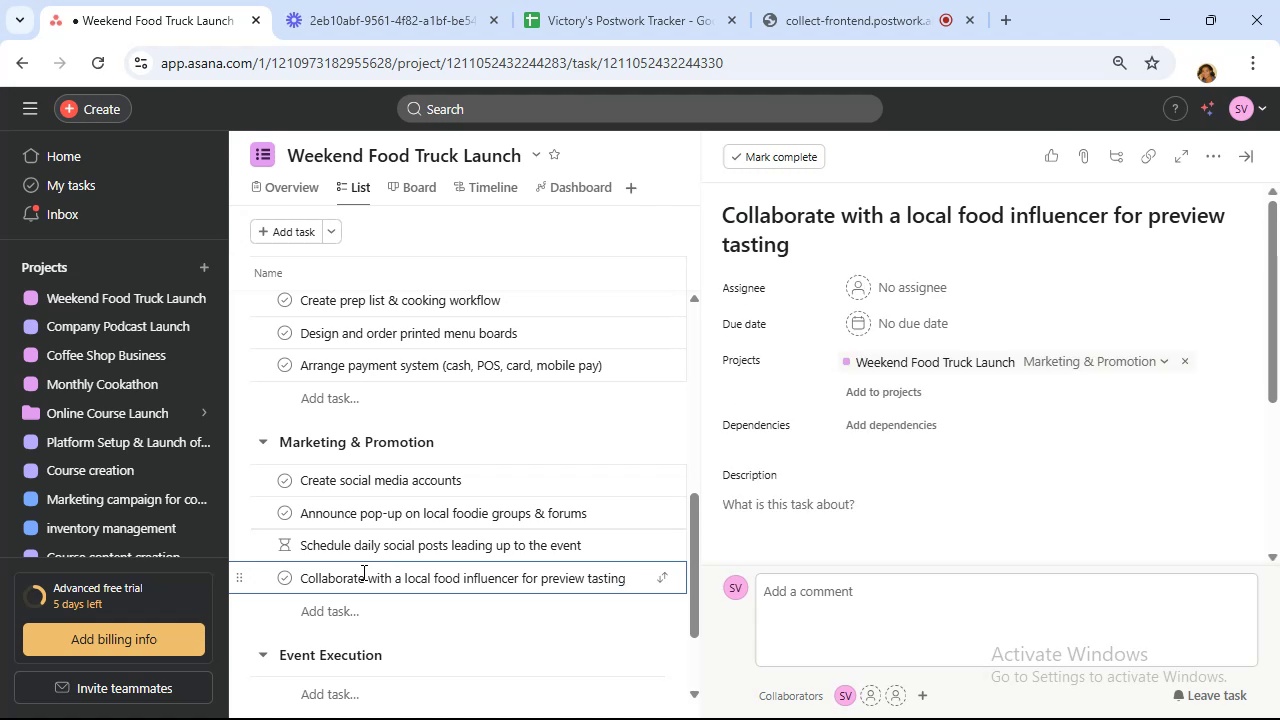 
key(Enter)
 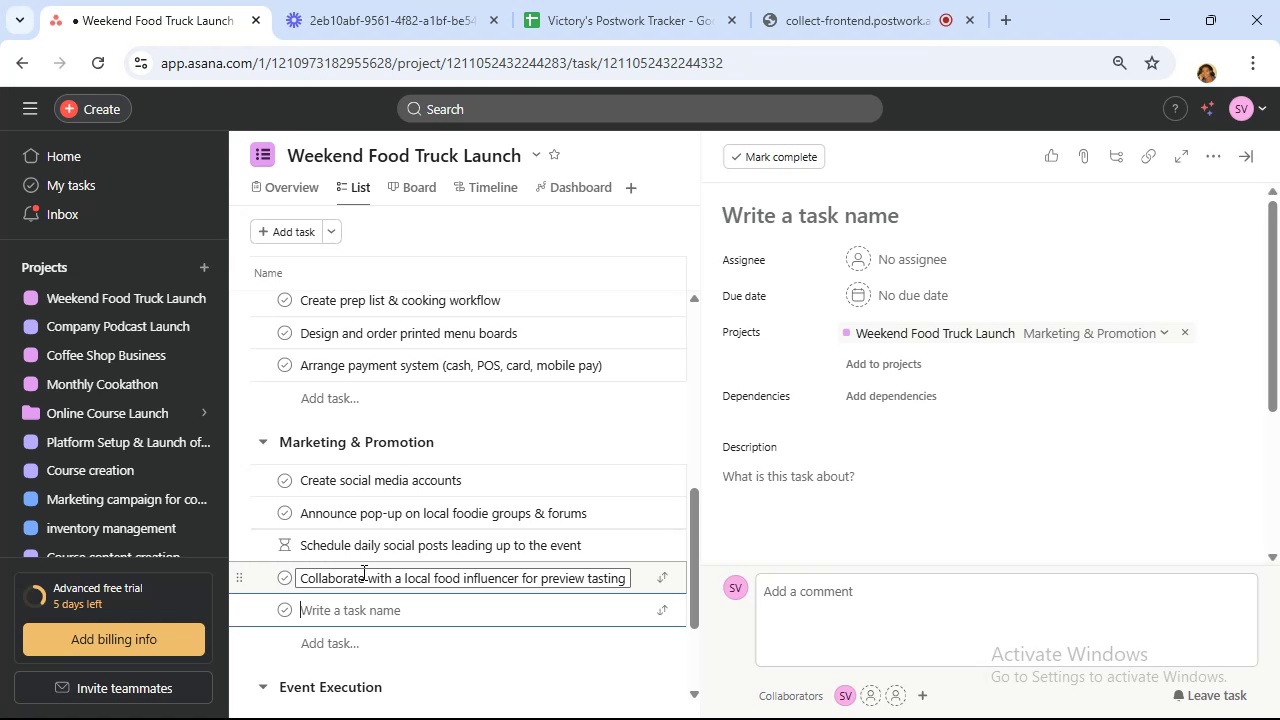 
wait(5.16)
 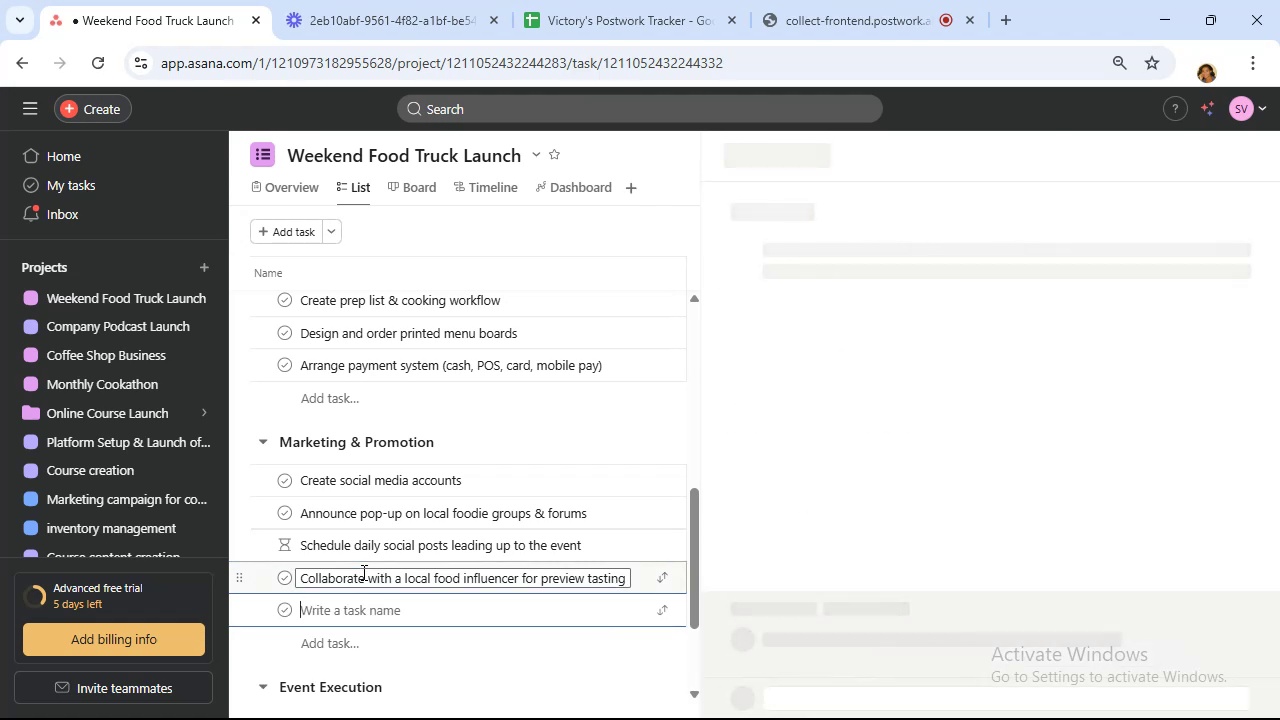 
type(DIStribute flyers in nearby neighbourhoods)
 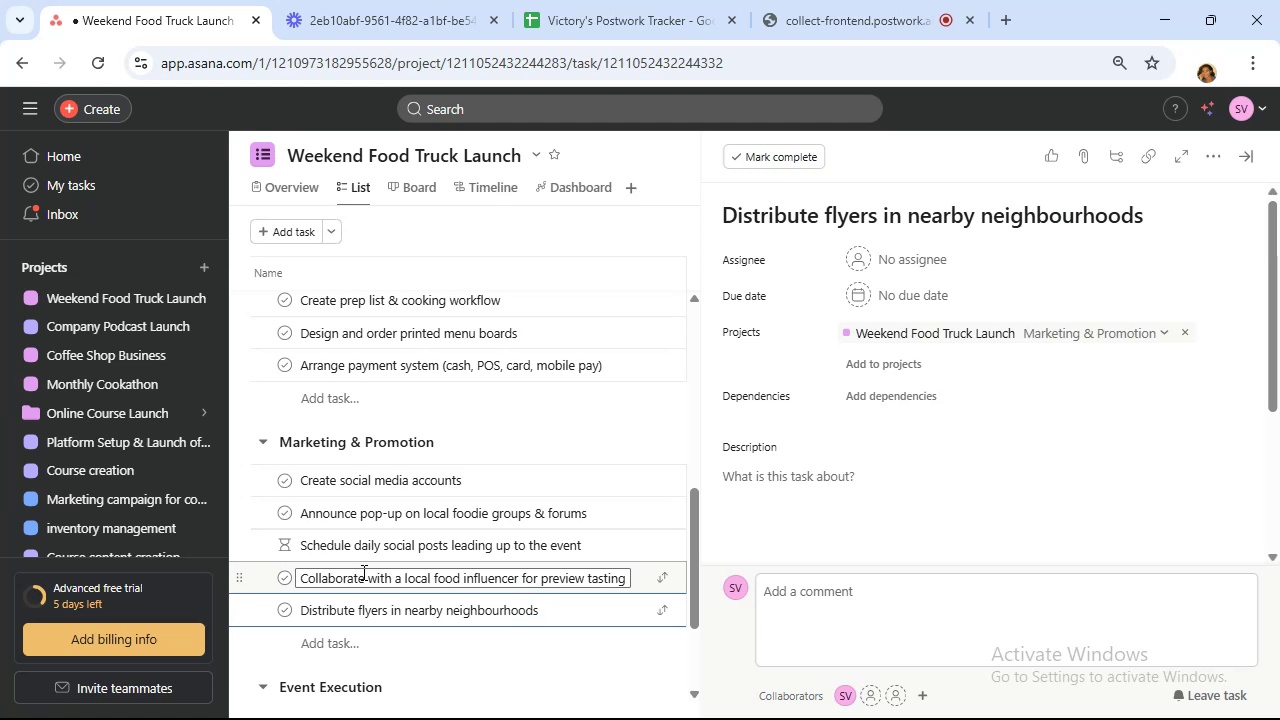 
wait(18.57)
 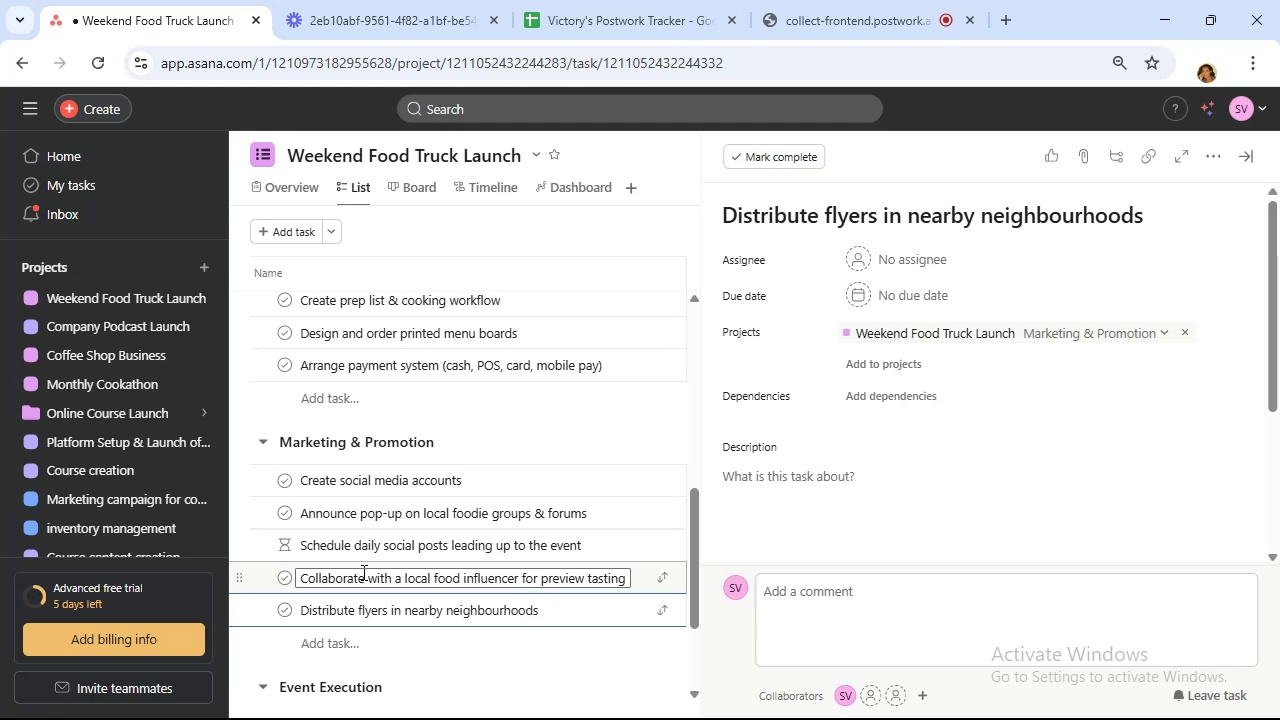 
key(Enter)
 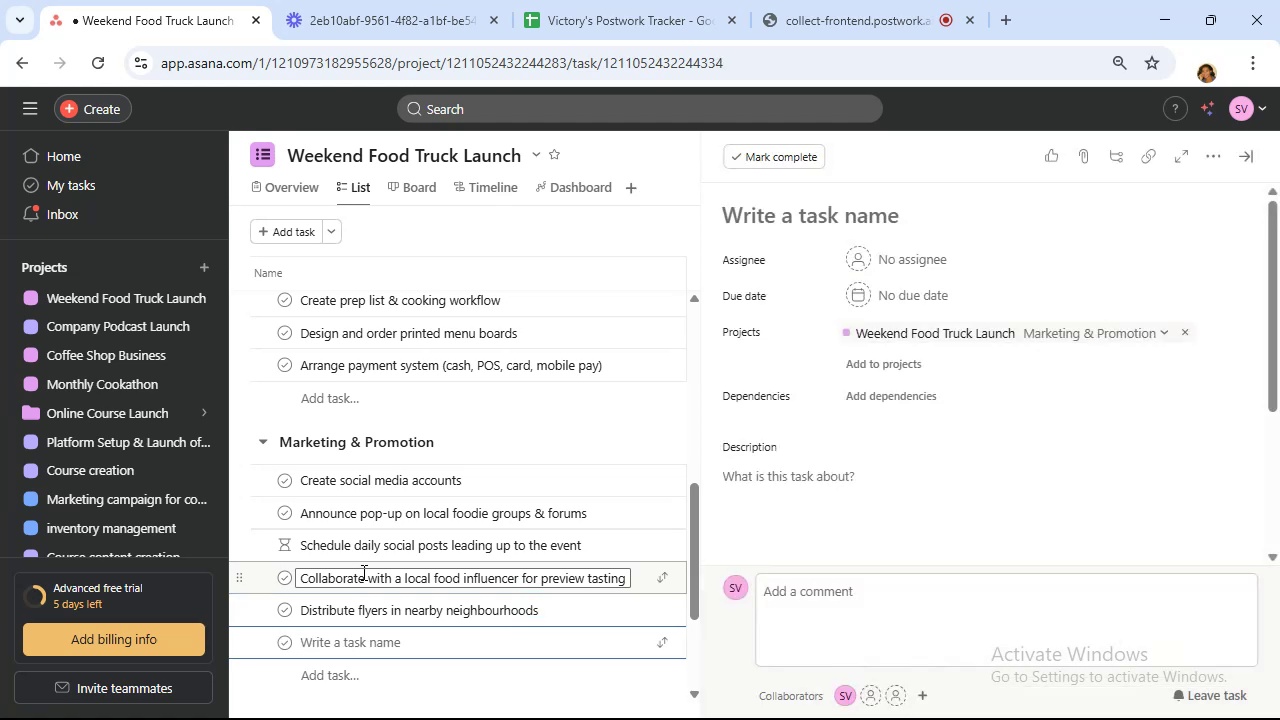 
type(CREate a short)
 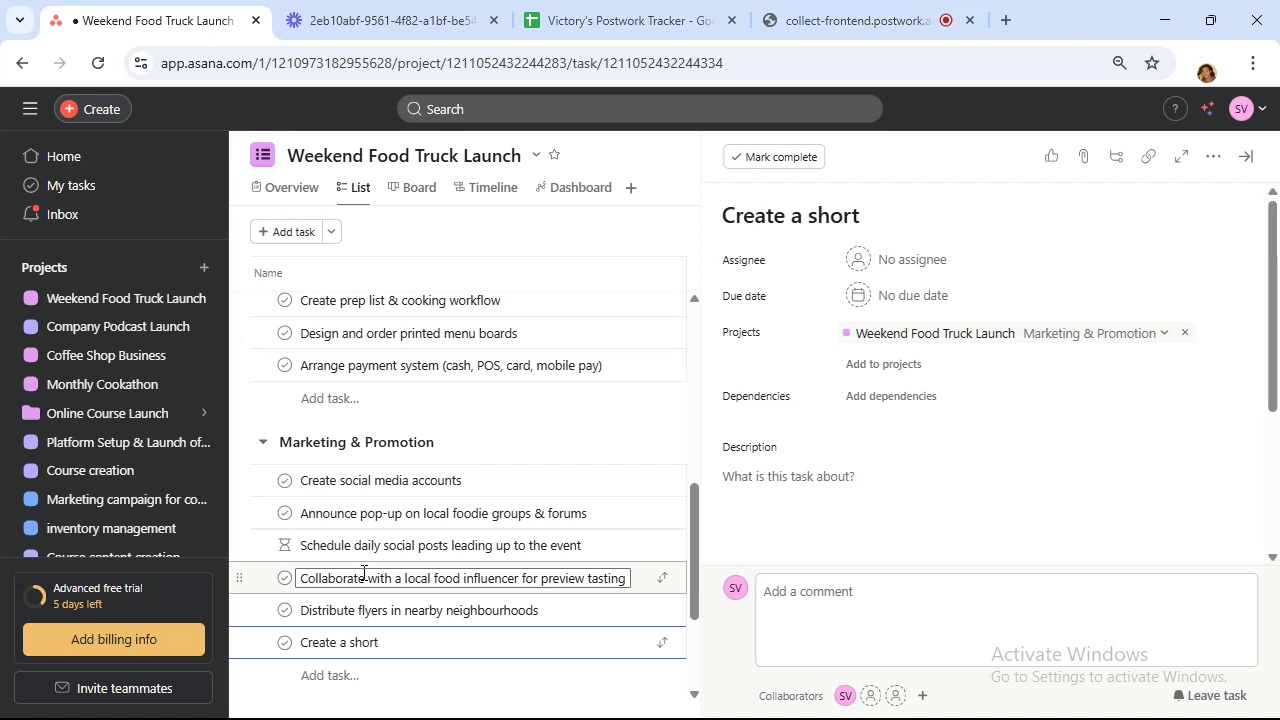 
type( promo video of cooking process)
 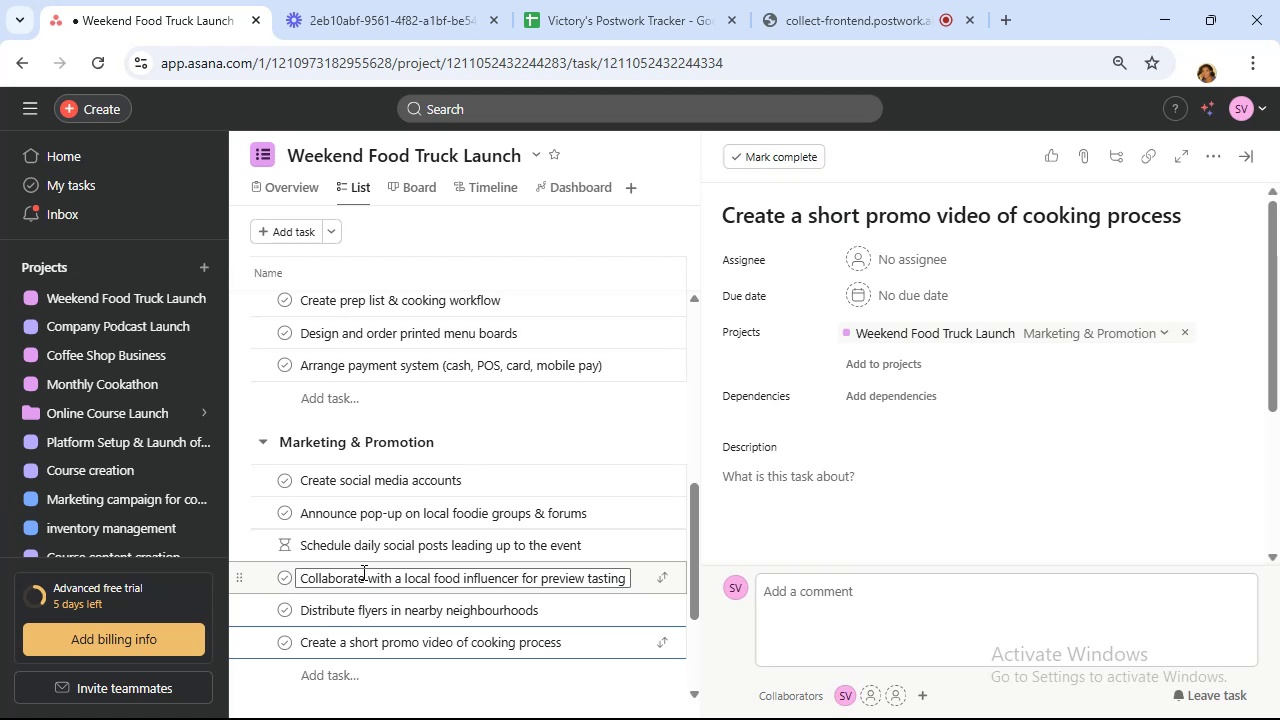 
key(Enter)
 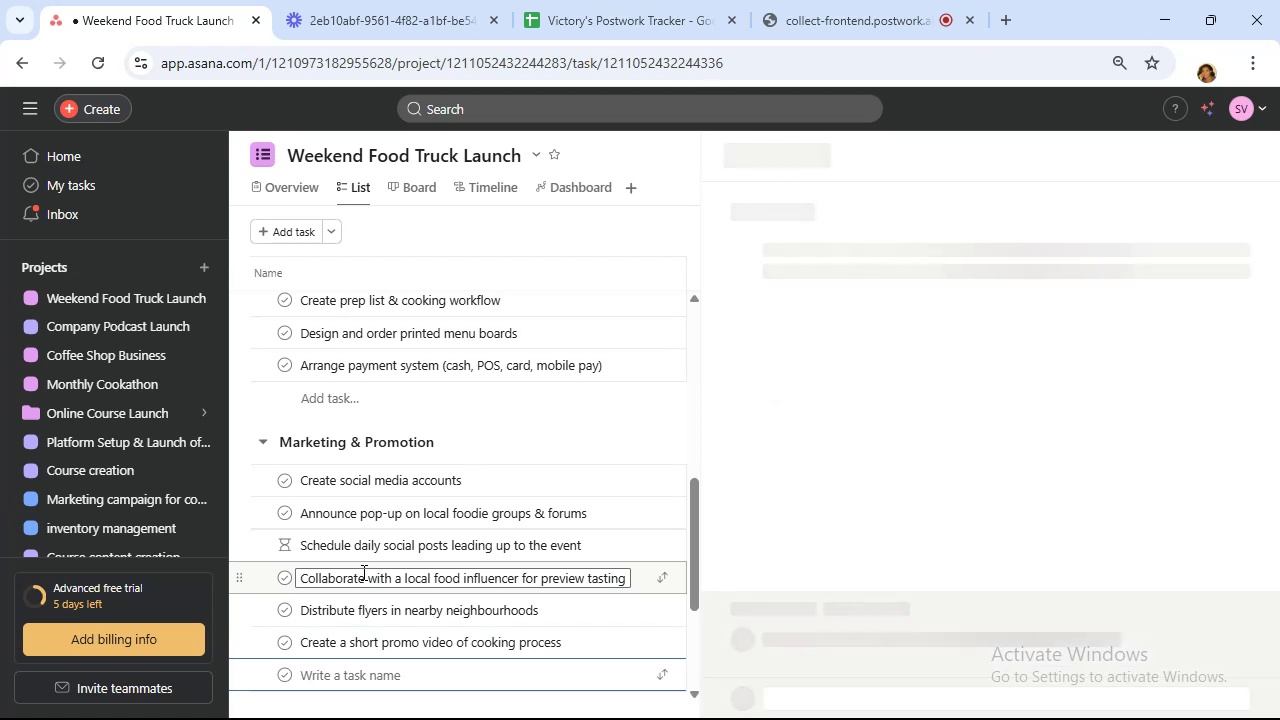 
type(Offer early bird discount for first 20 customers)
 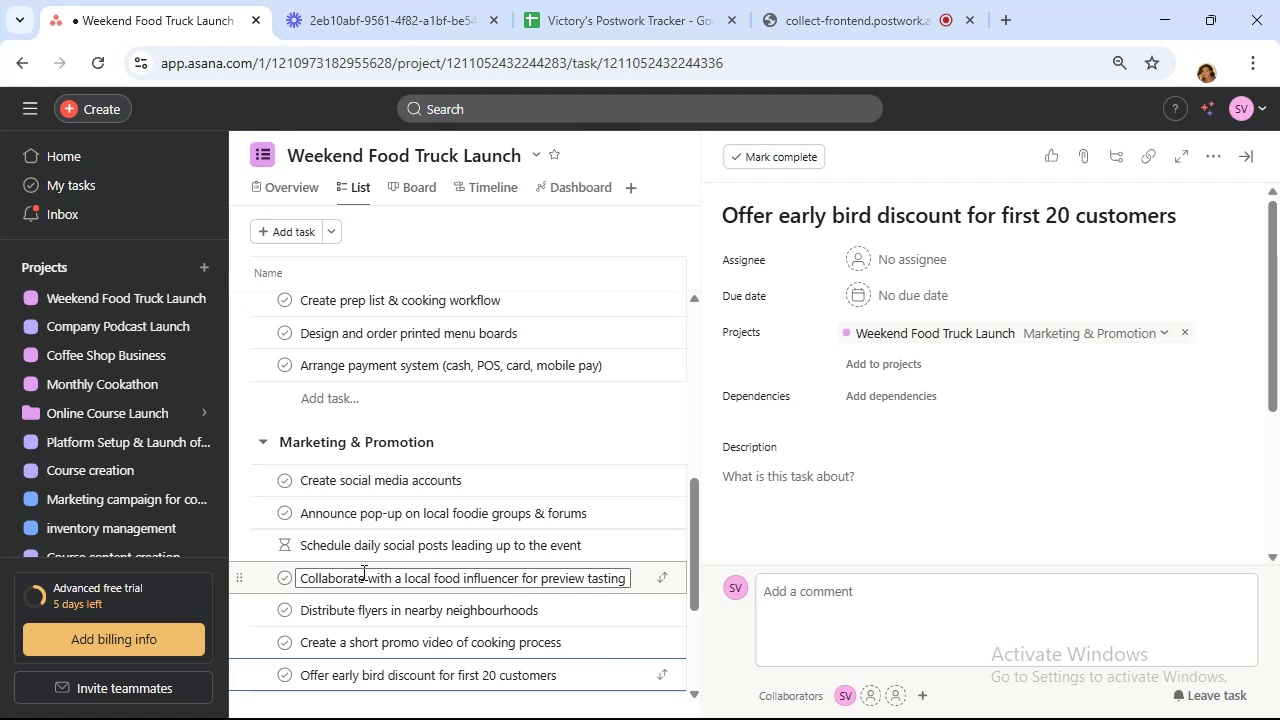 
wait(20.58)
 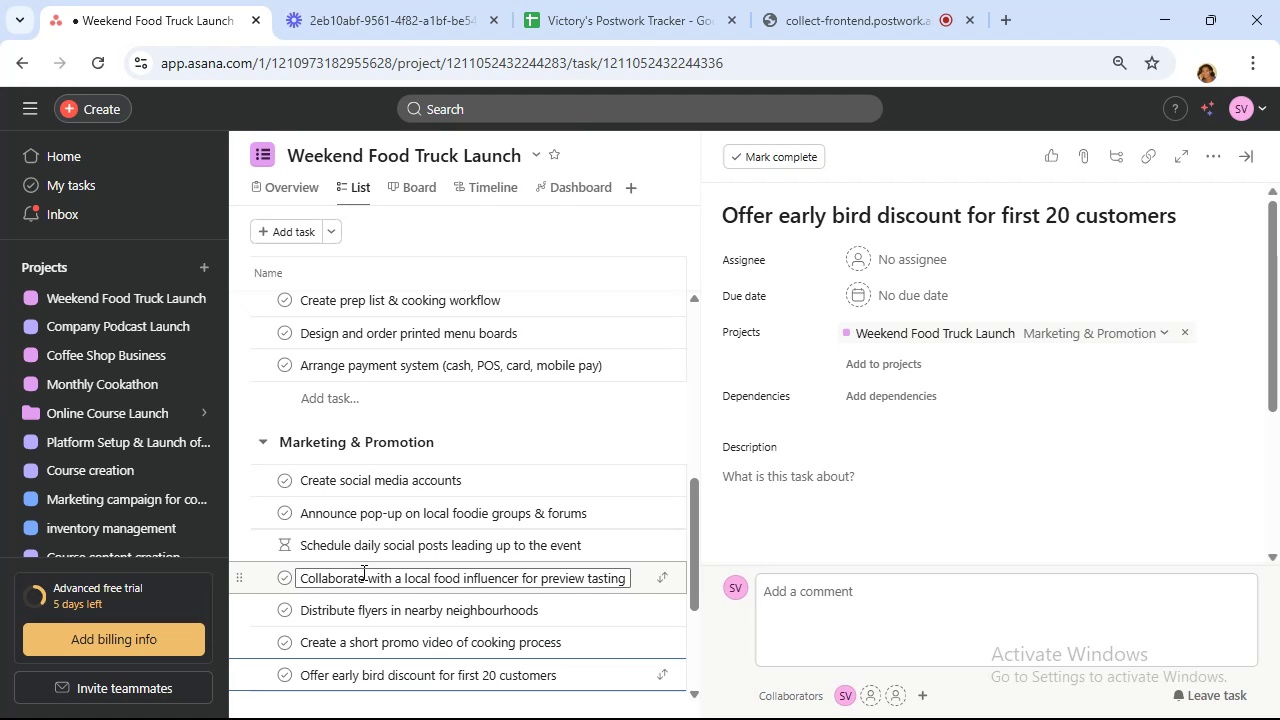 
scroll: coordinate [372, 584], scroll_direction: down, amount: 4.0
 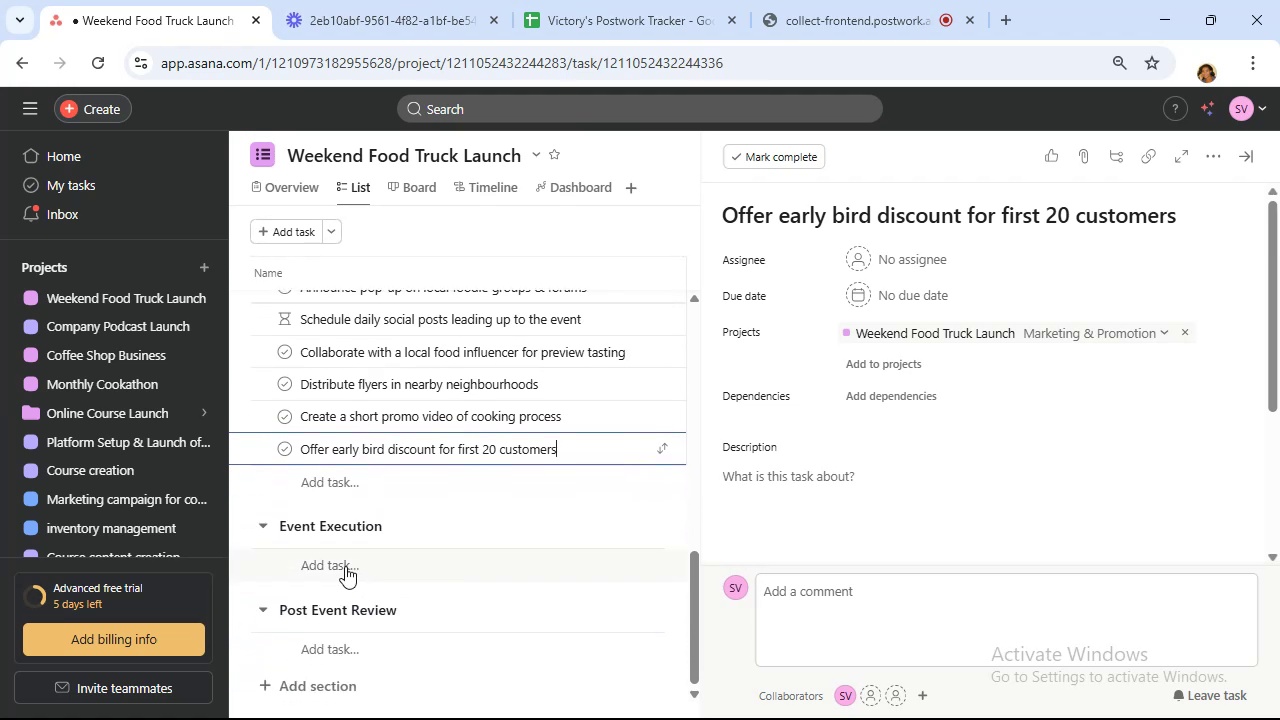 
left_click([345, 566])
 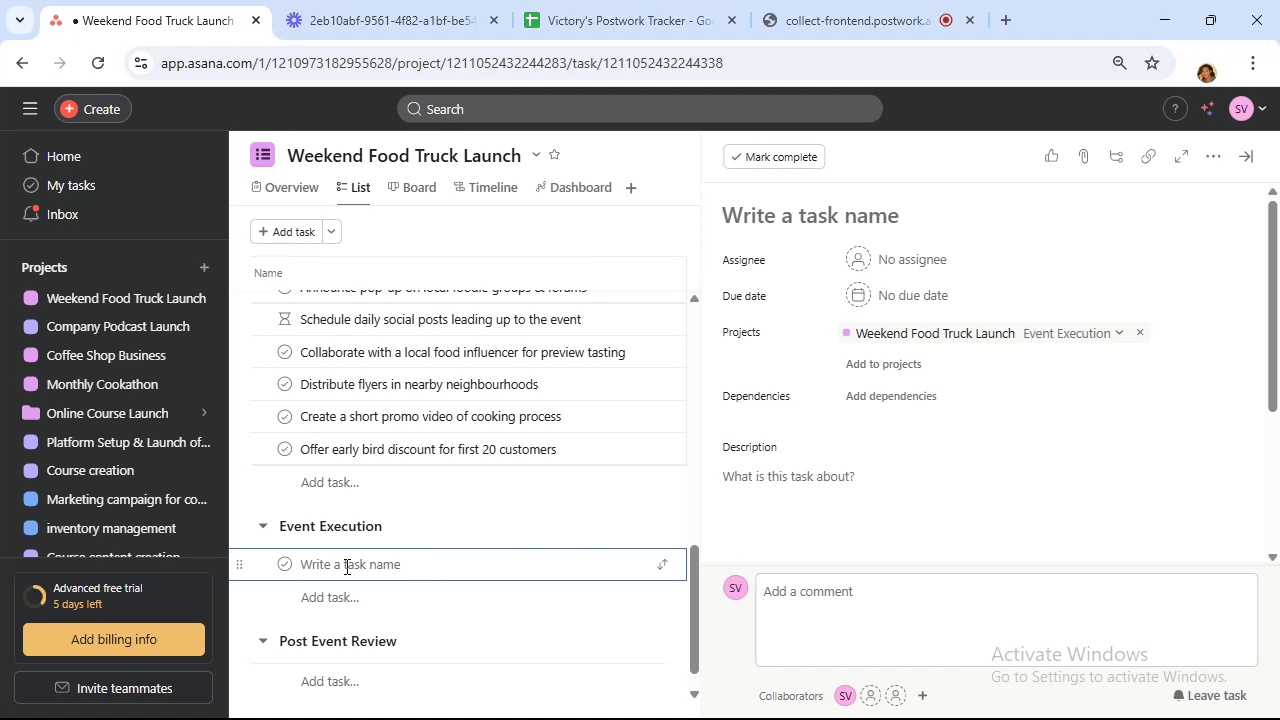 
wait(15.94)
 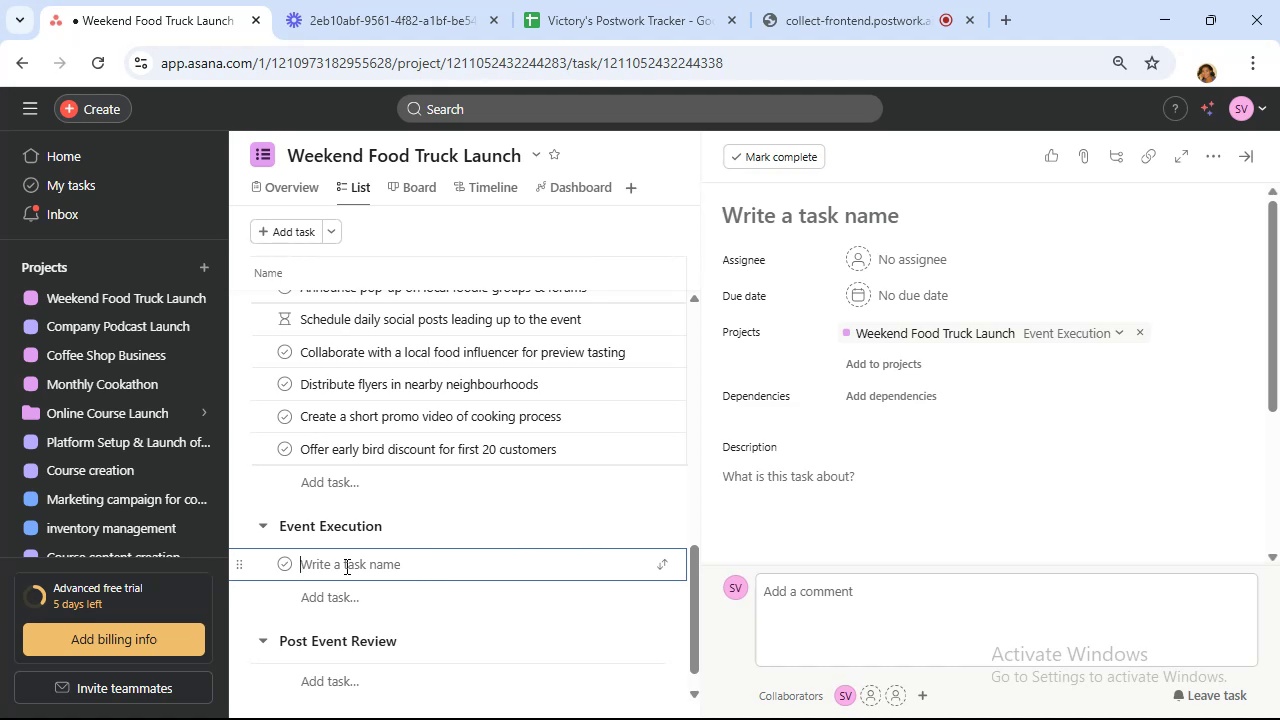 
type(Setup truck & equipment)
 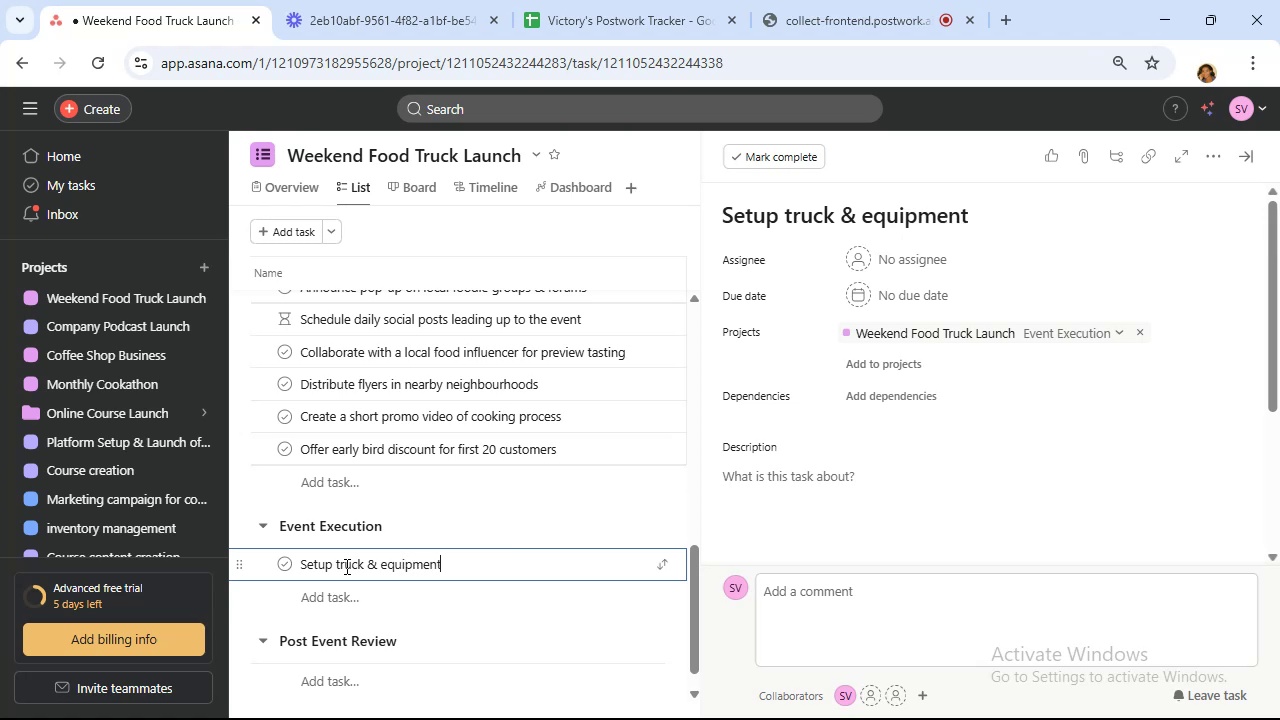 
wait(9.45)
 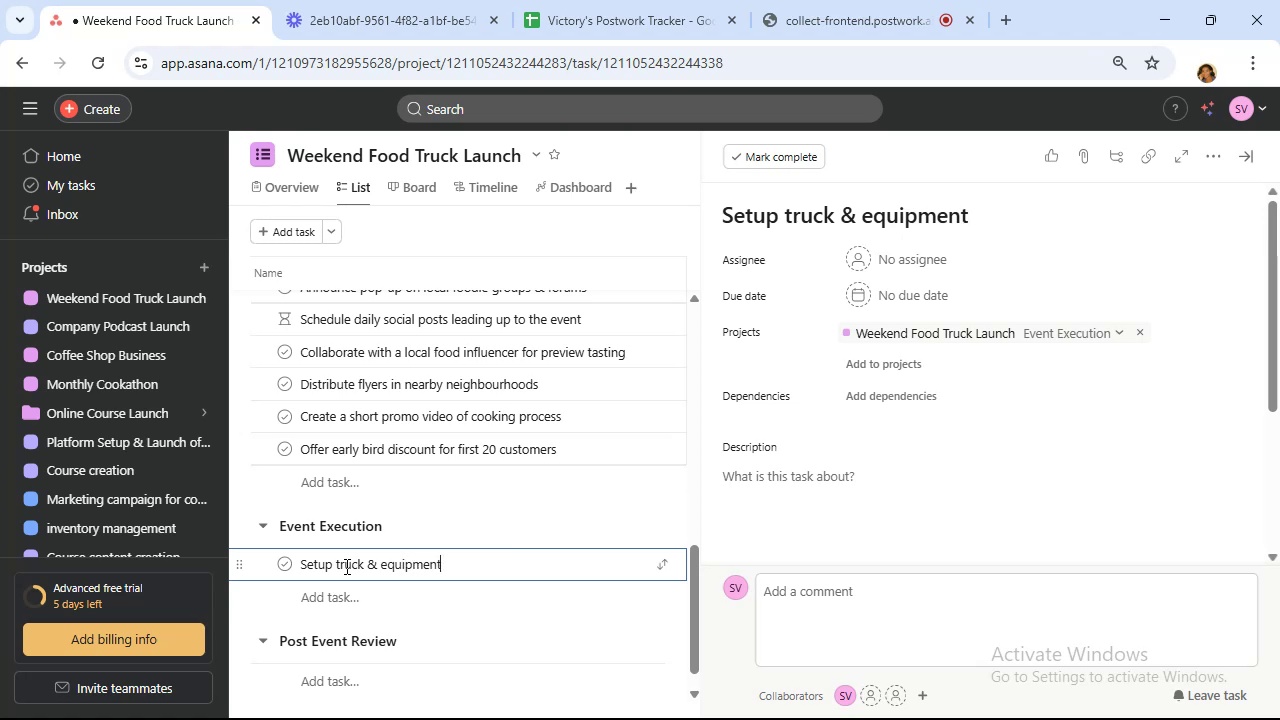 
type( before opening)
 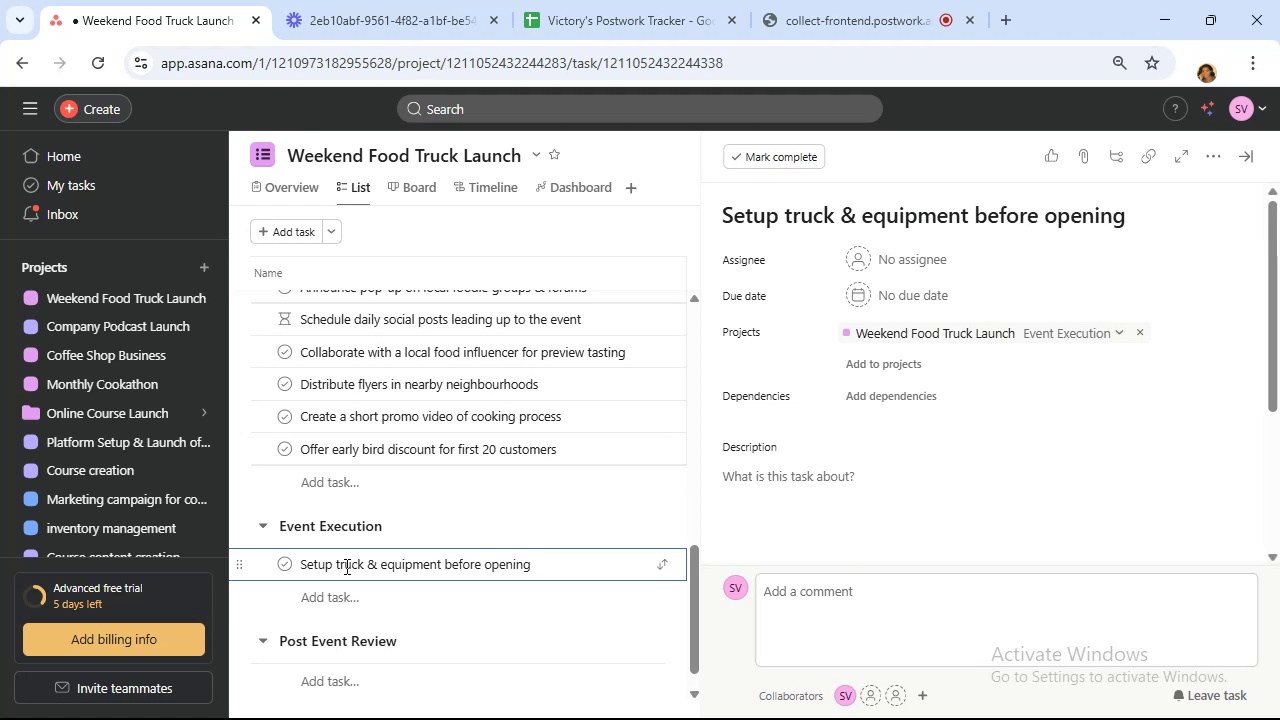 
key(Enter)
 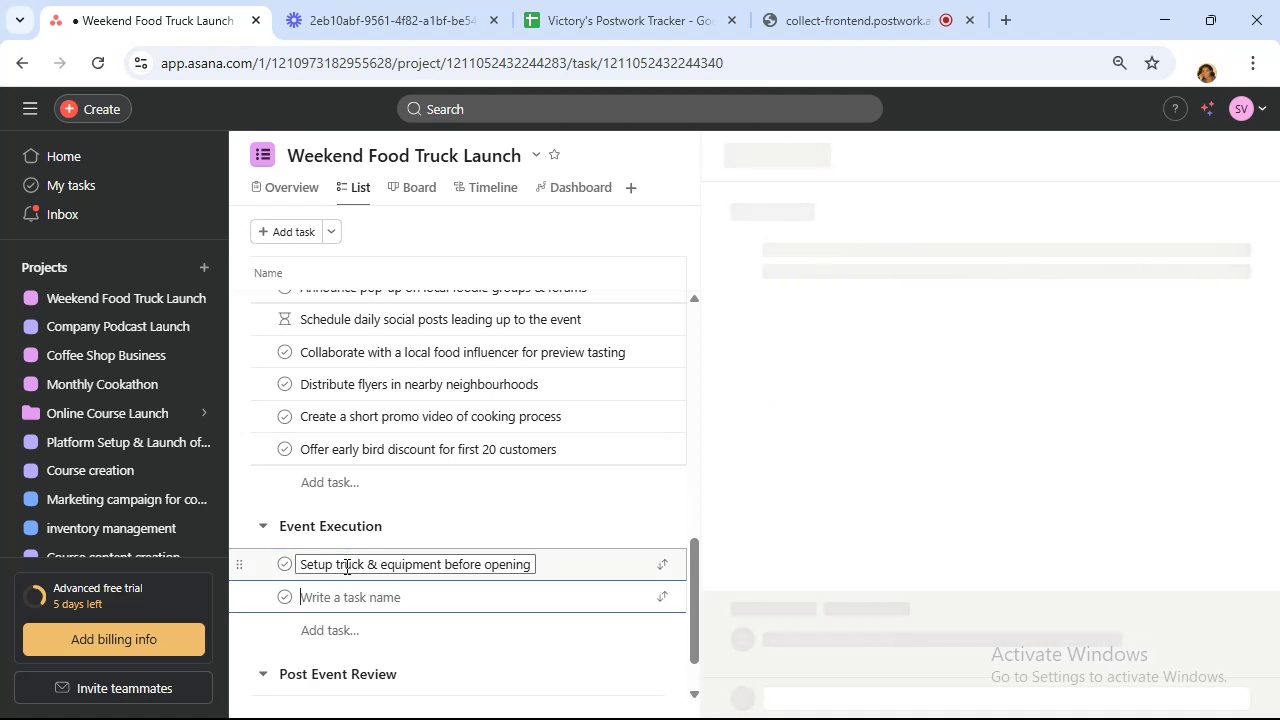 
type(PREP ll ingredients)
 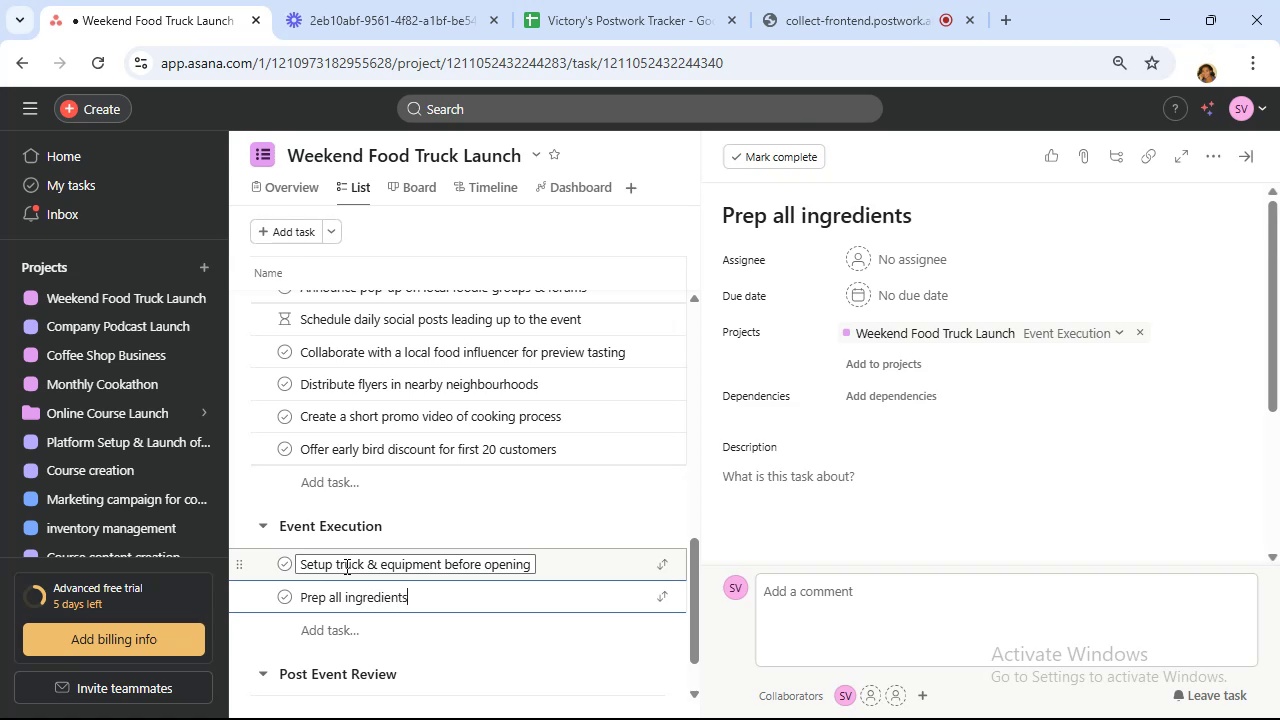 
hold_key(key=A, duration=0.34)
 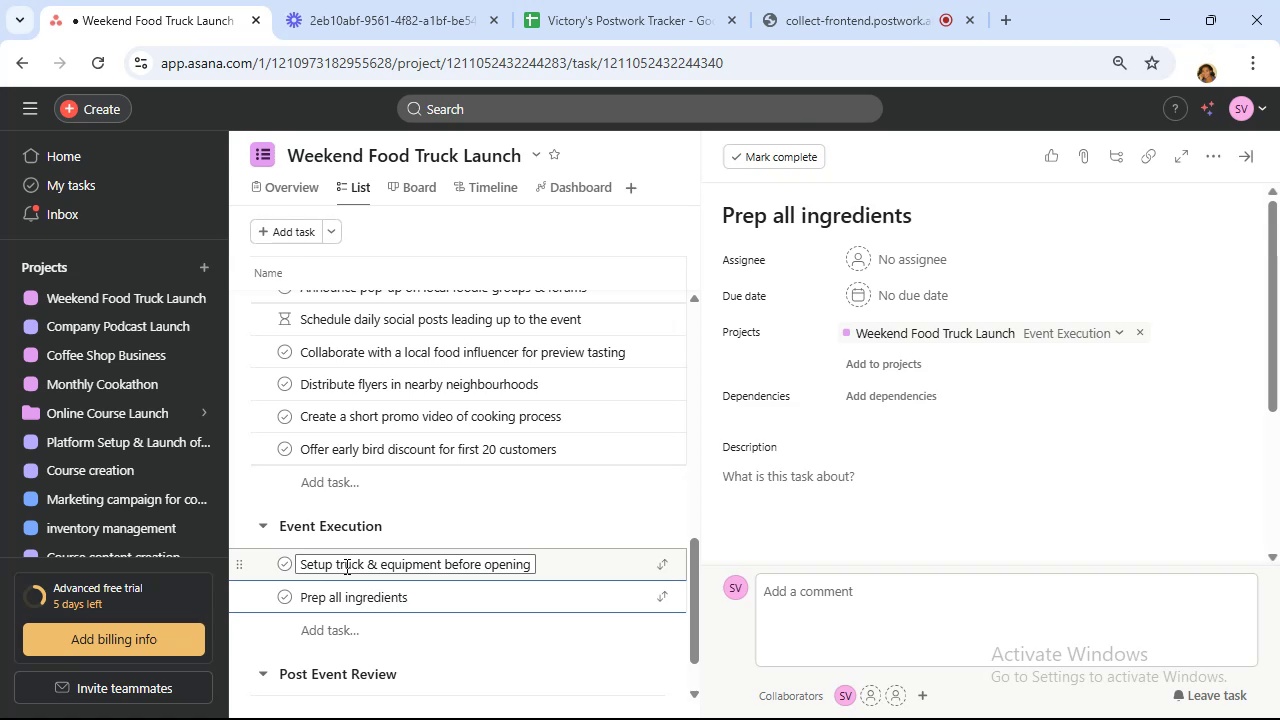 
hold_key(key=ShiftRight, duration=1.09)
 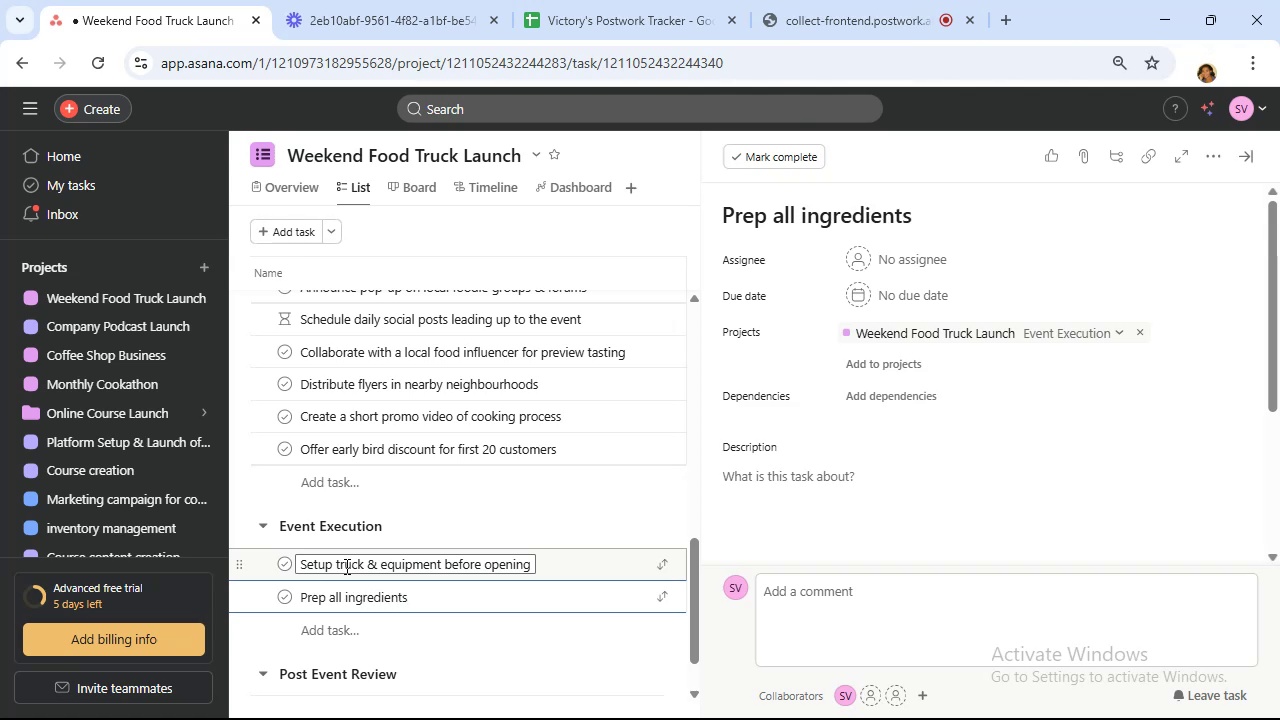 
type( & organize stations)
 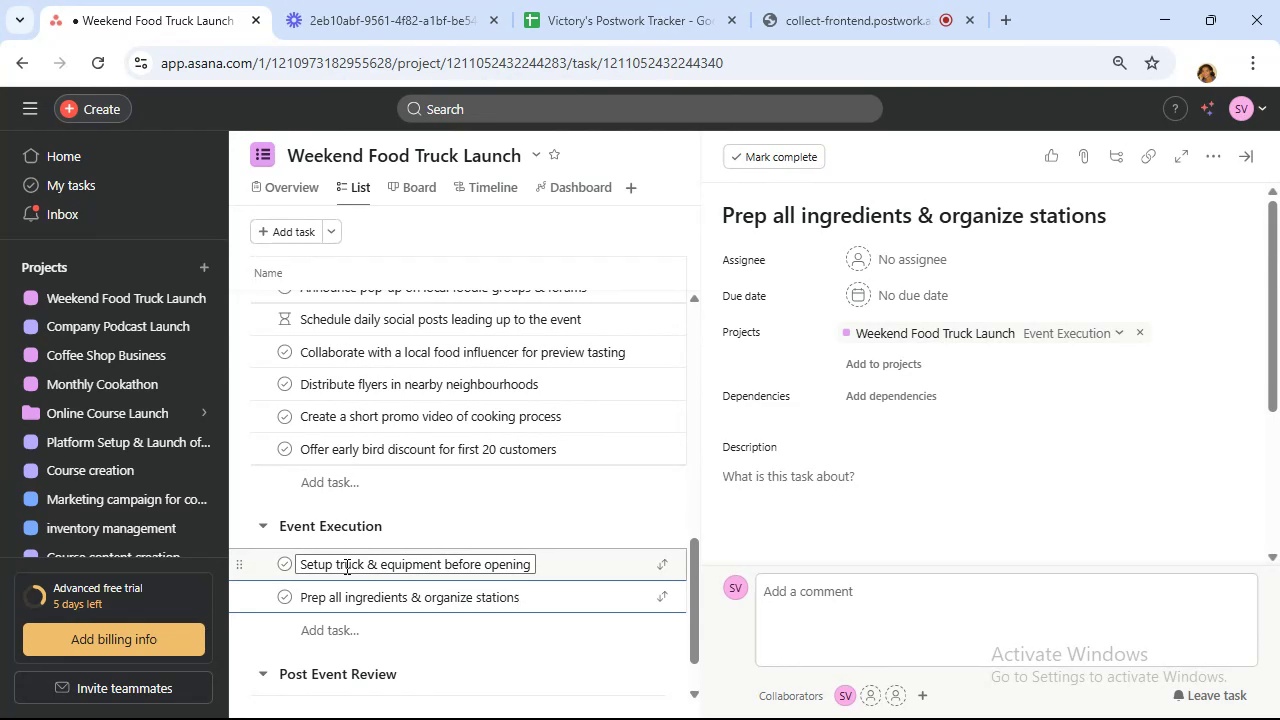 
key(Enter)
 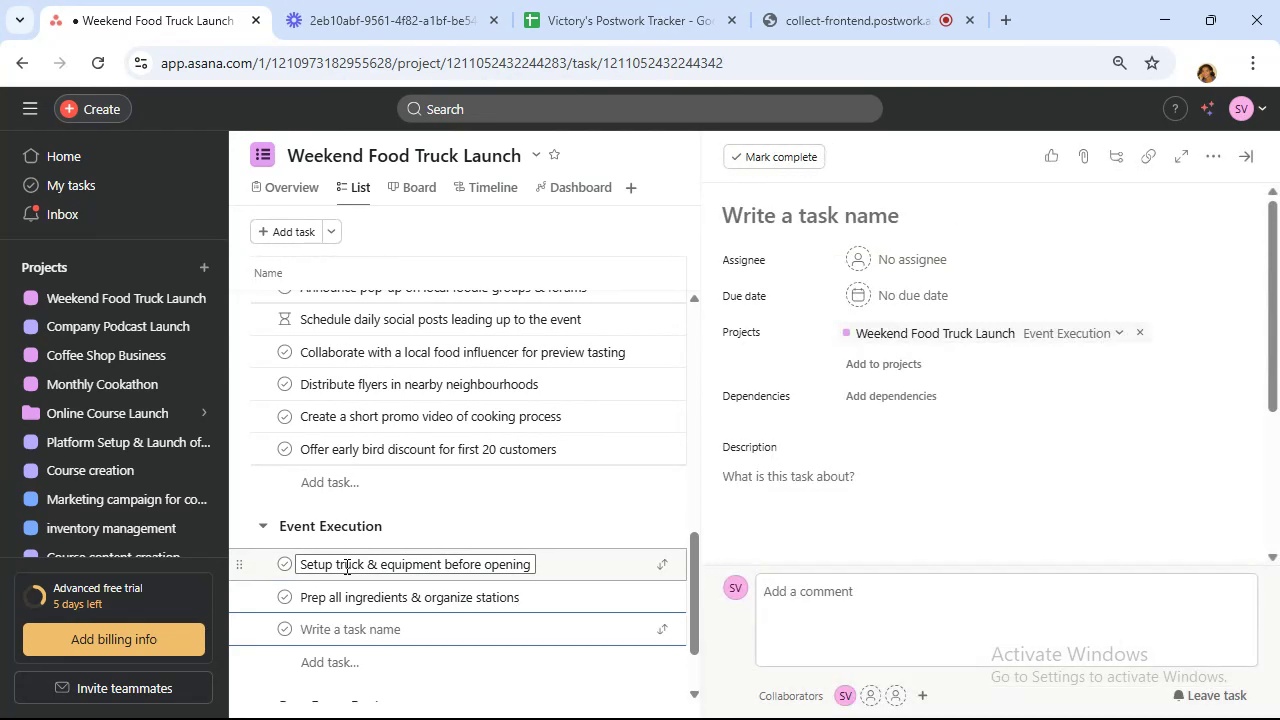 
type(ASSIgn staff roles)
 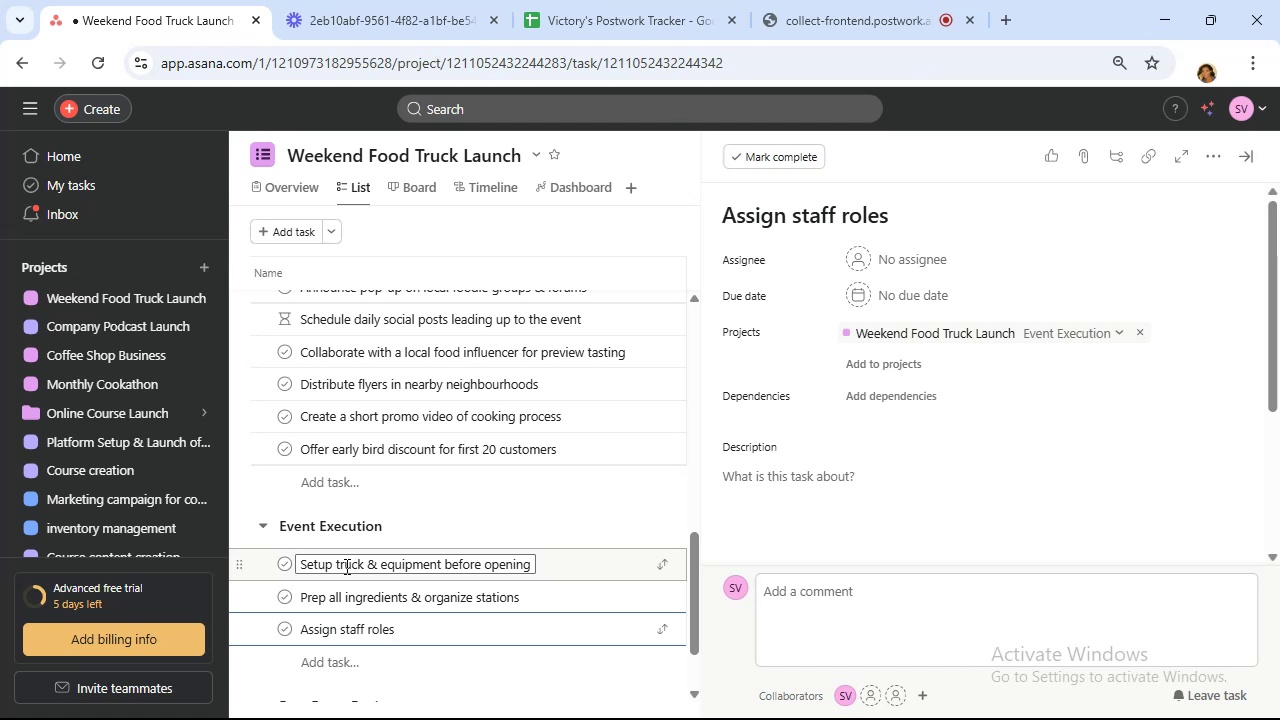 
wait(27.06)
 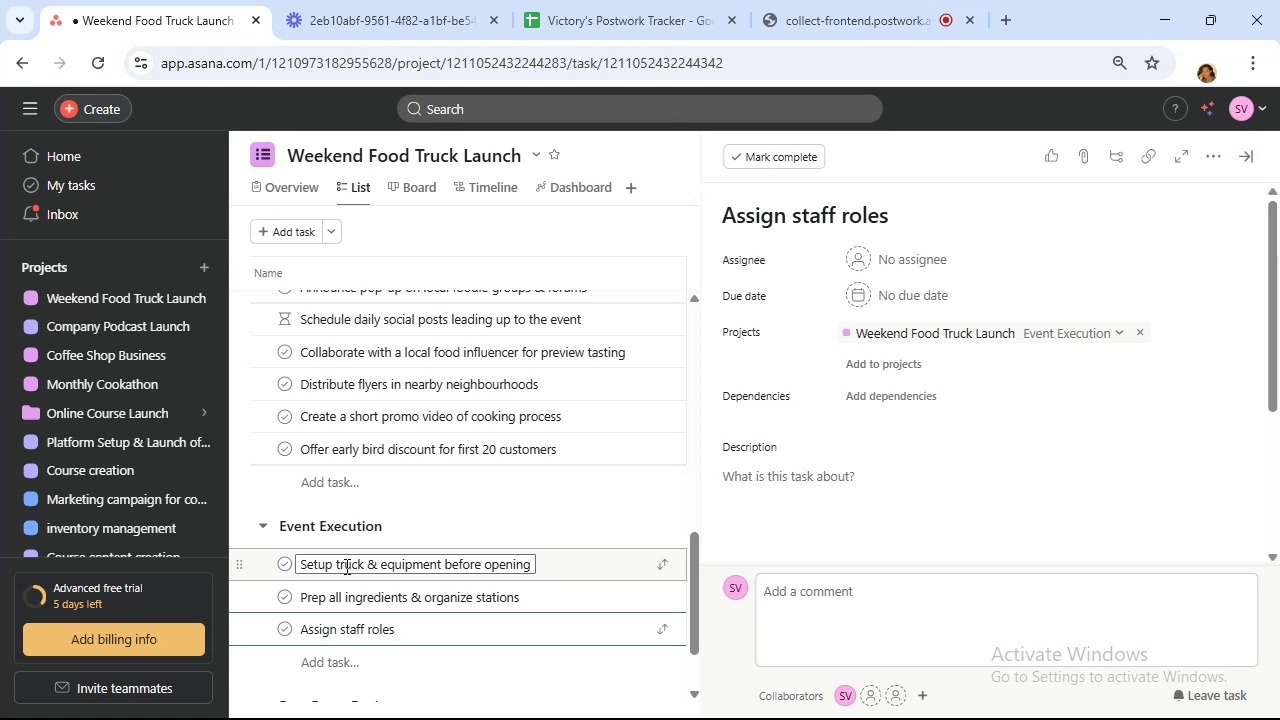 
key(Enter)
 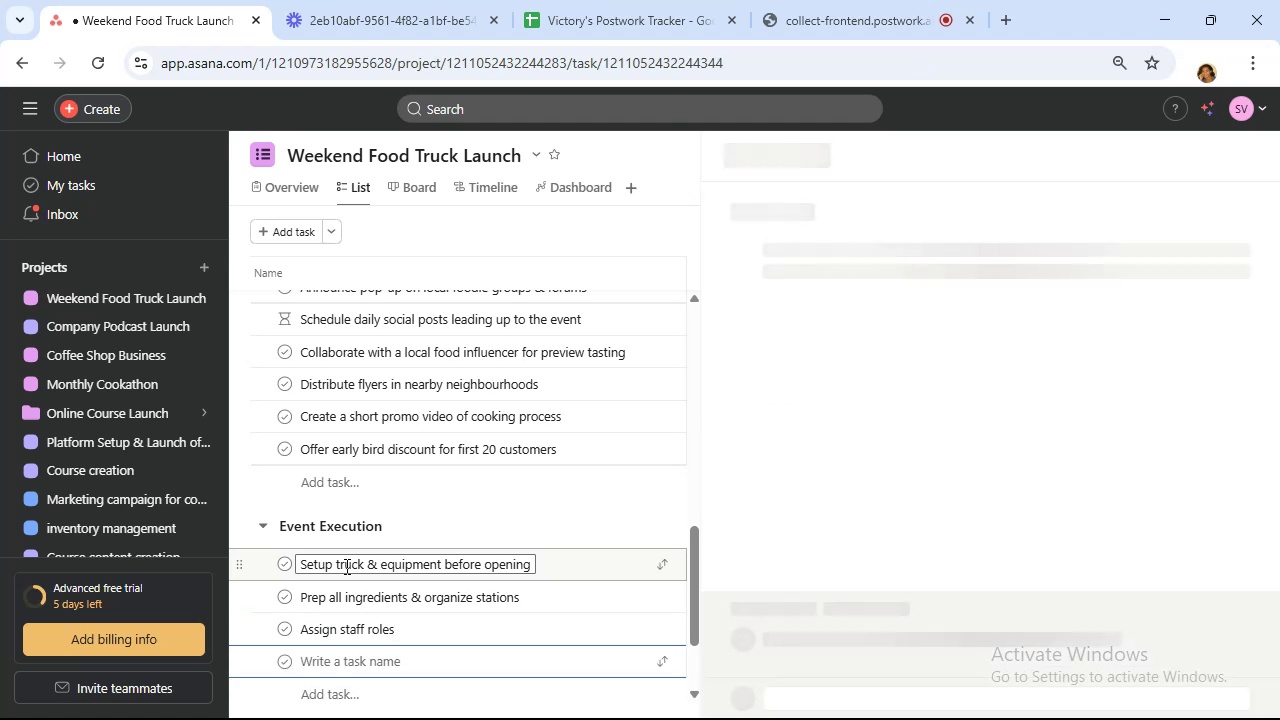 
type(Run 30 minutes )
 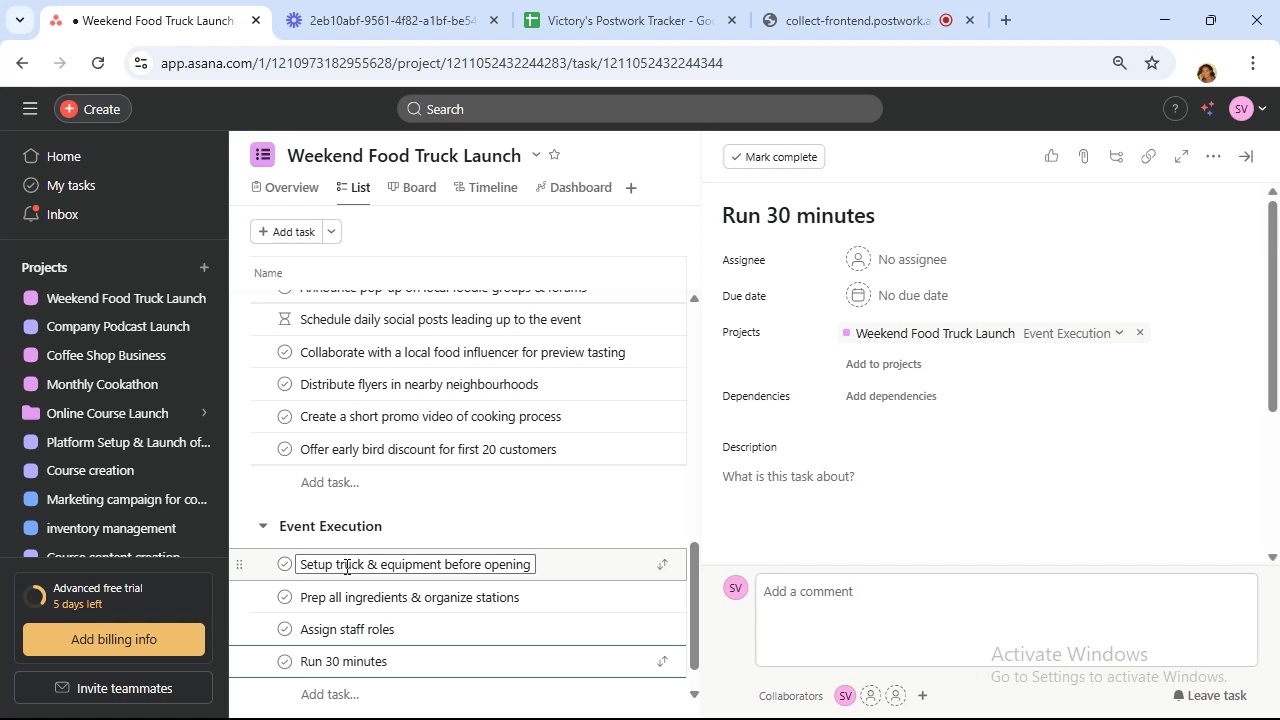 
type(@friends & family@ soft opening)
 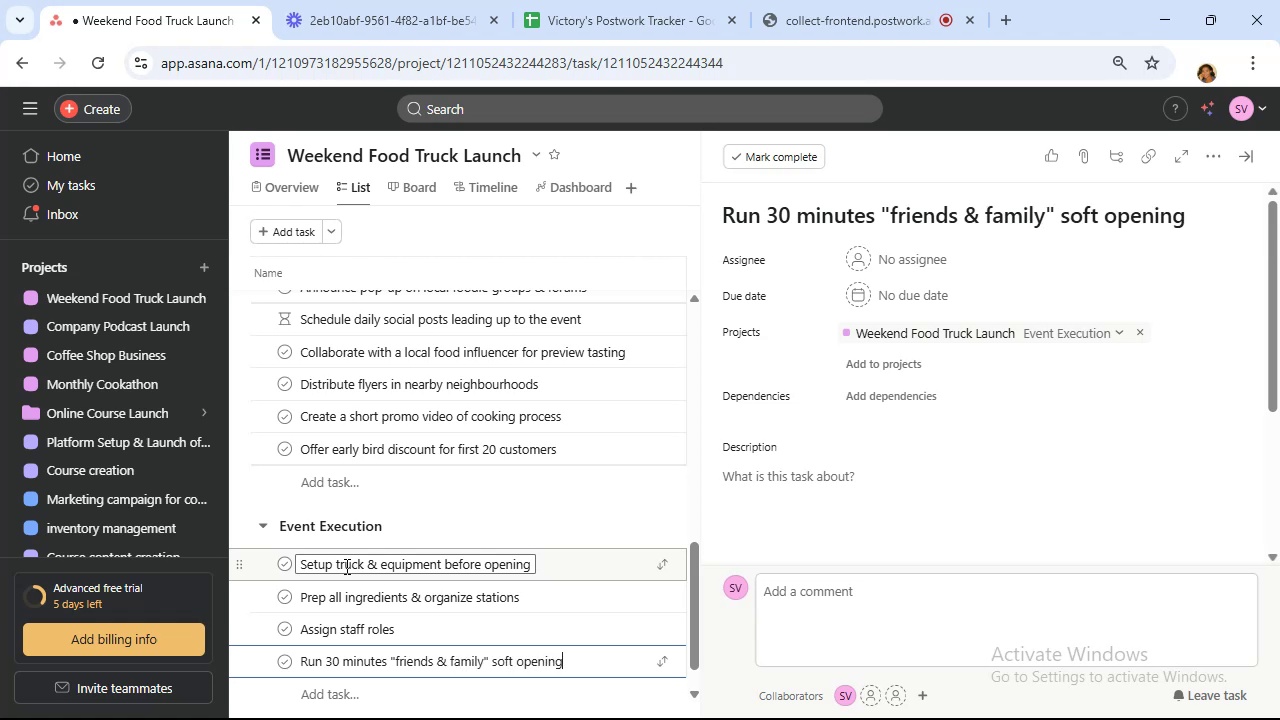 
key(Enter)
 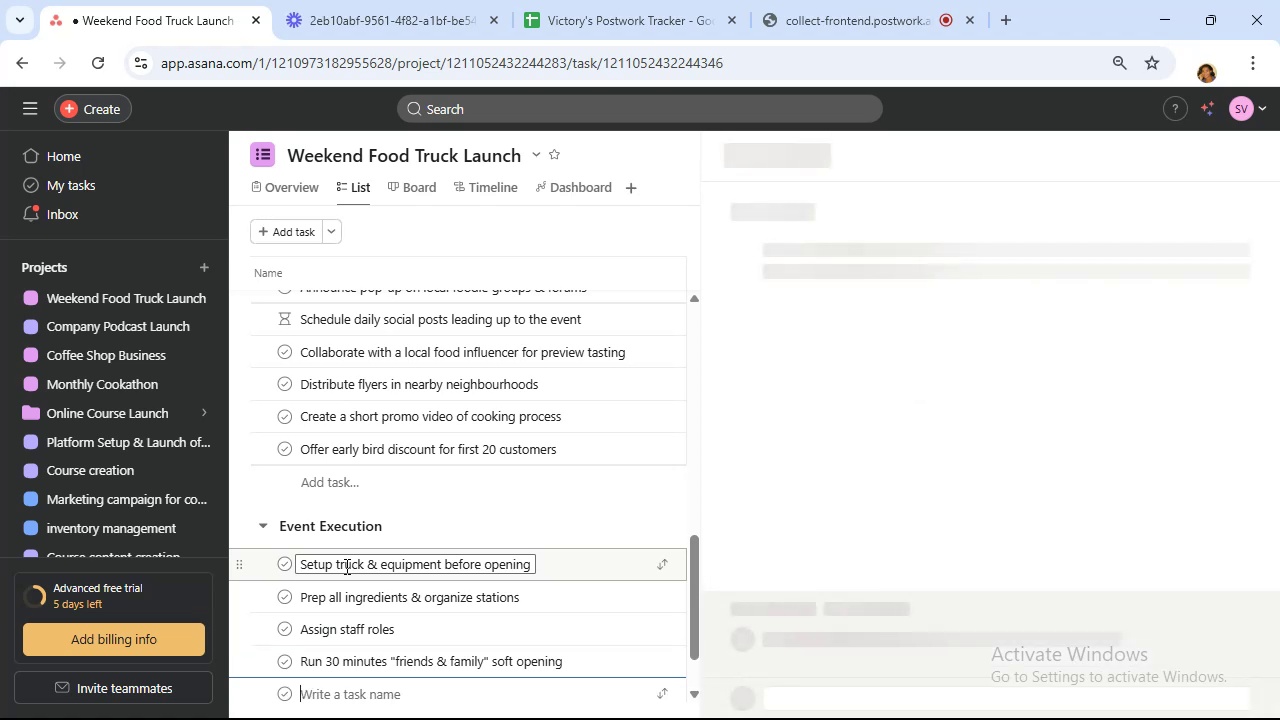 
type(Track orders and wait times for efficiency)
 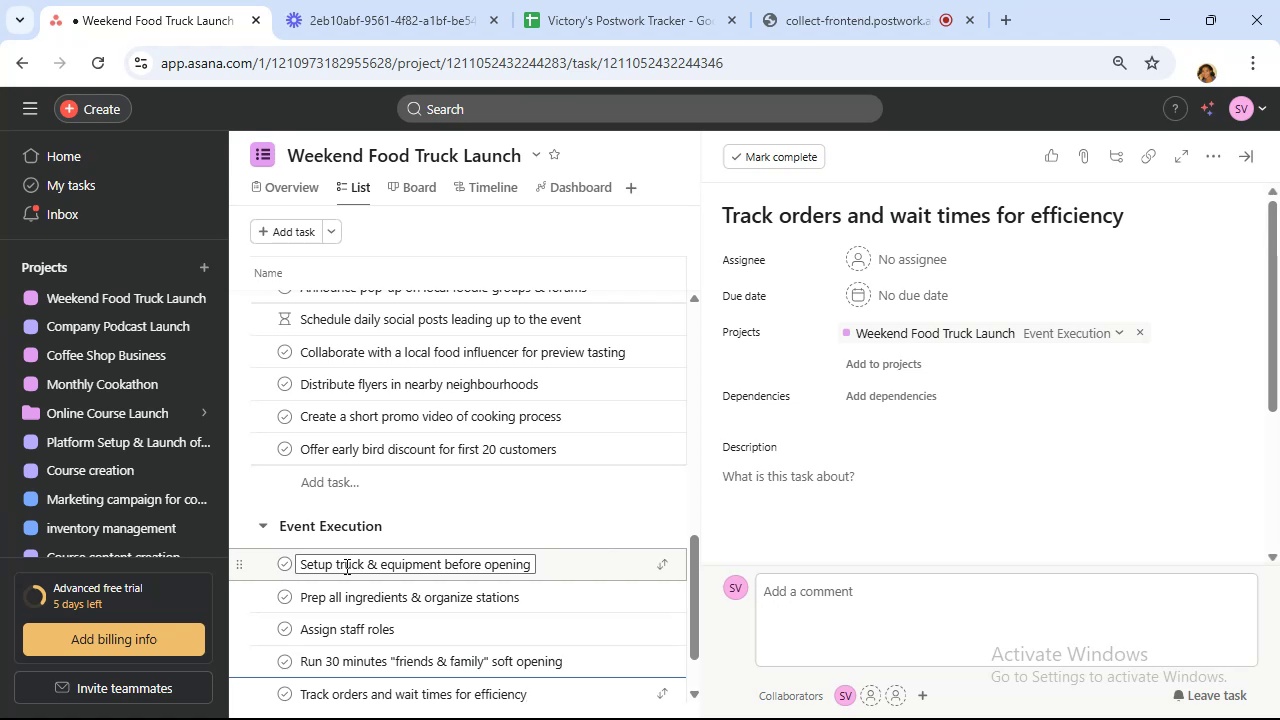 
key(Enter)
 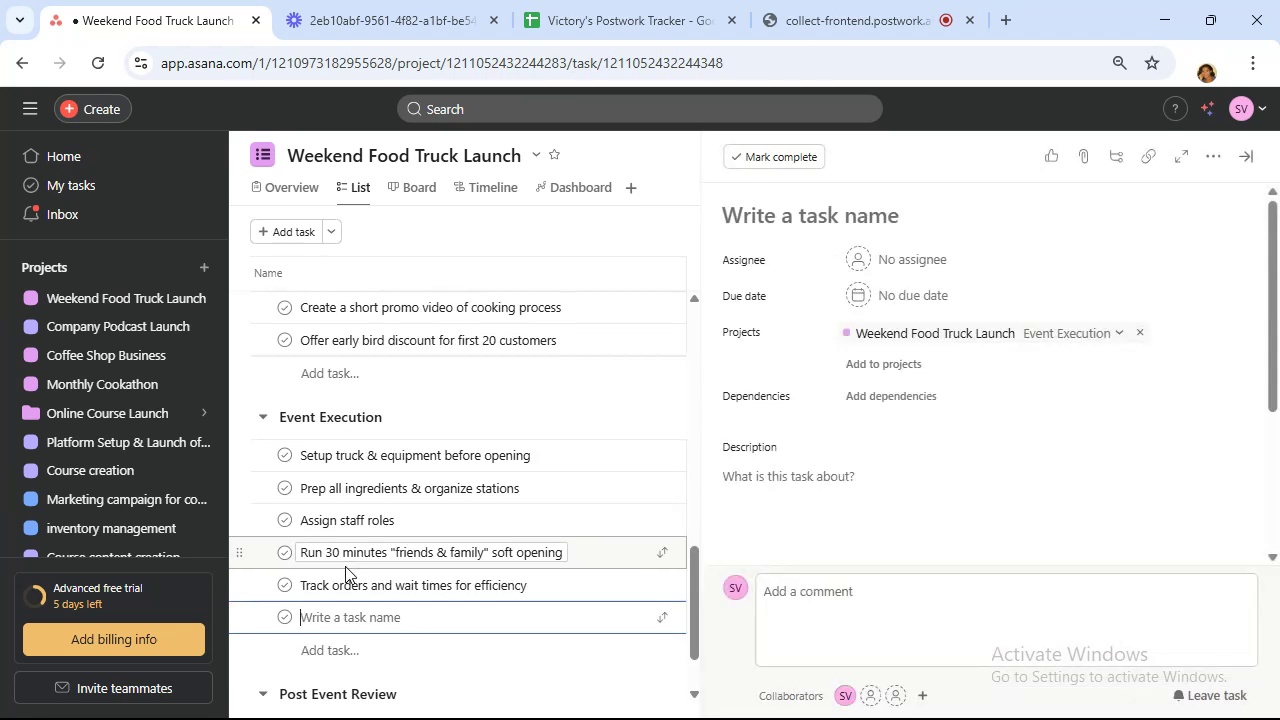 
type(Tke high qulity event )
 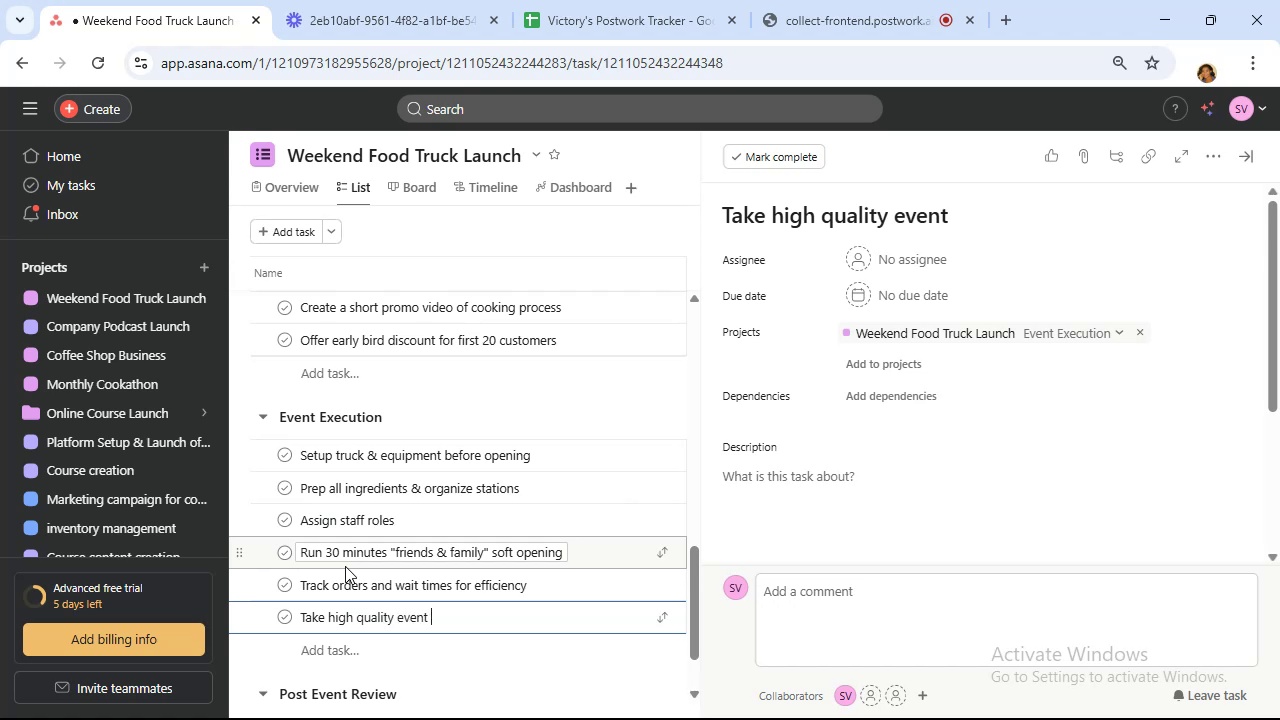 
hold_key(key=A, duration=0.33)
 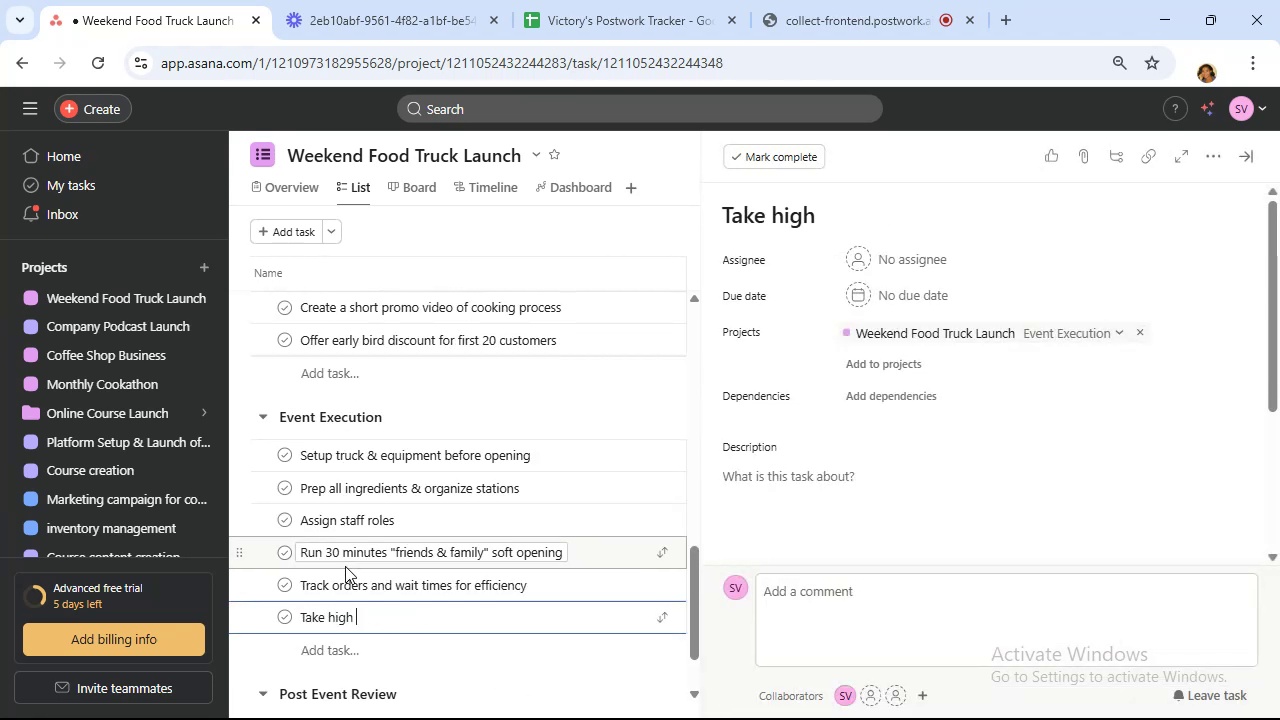 
hold_key(key=A, duration=0.34)
 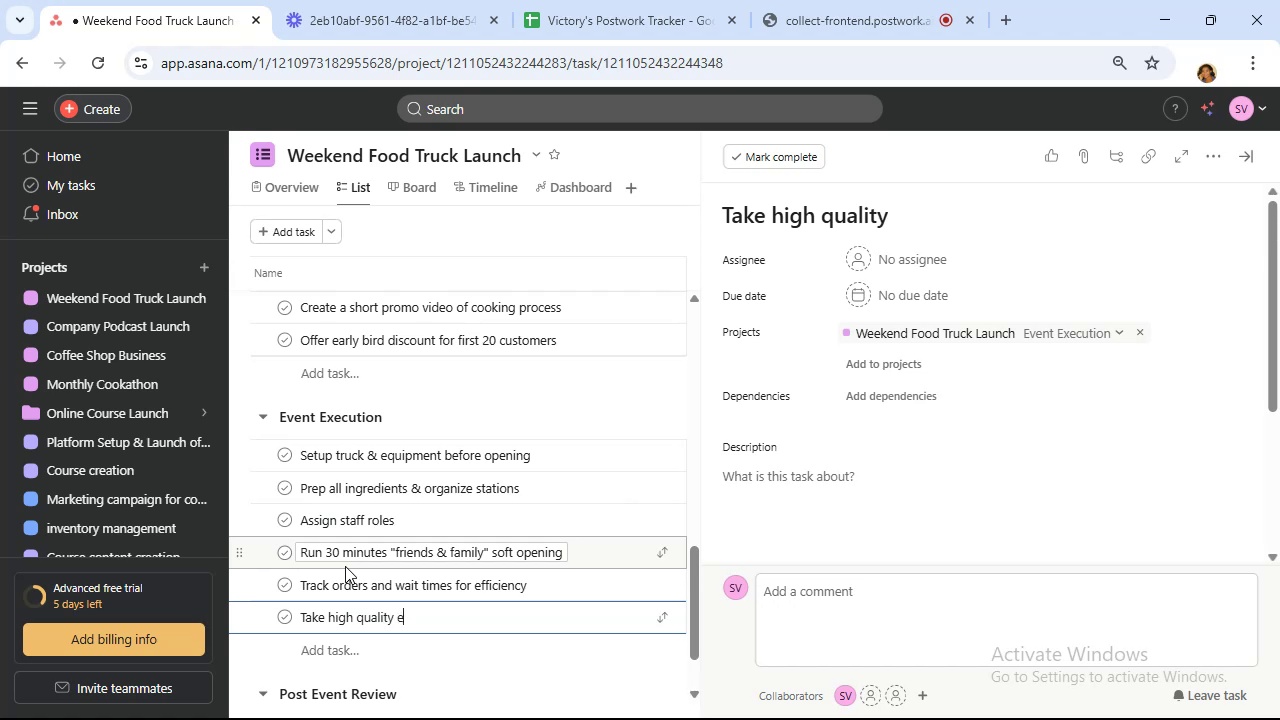 
type(photos & videos)
 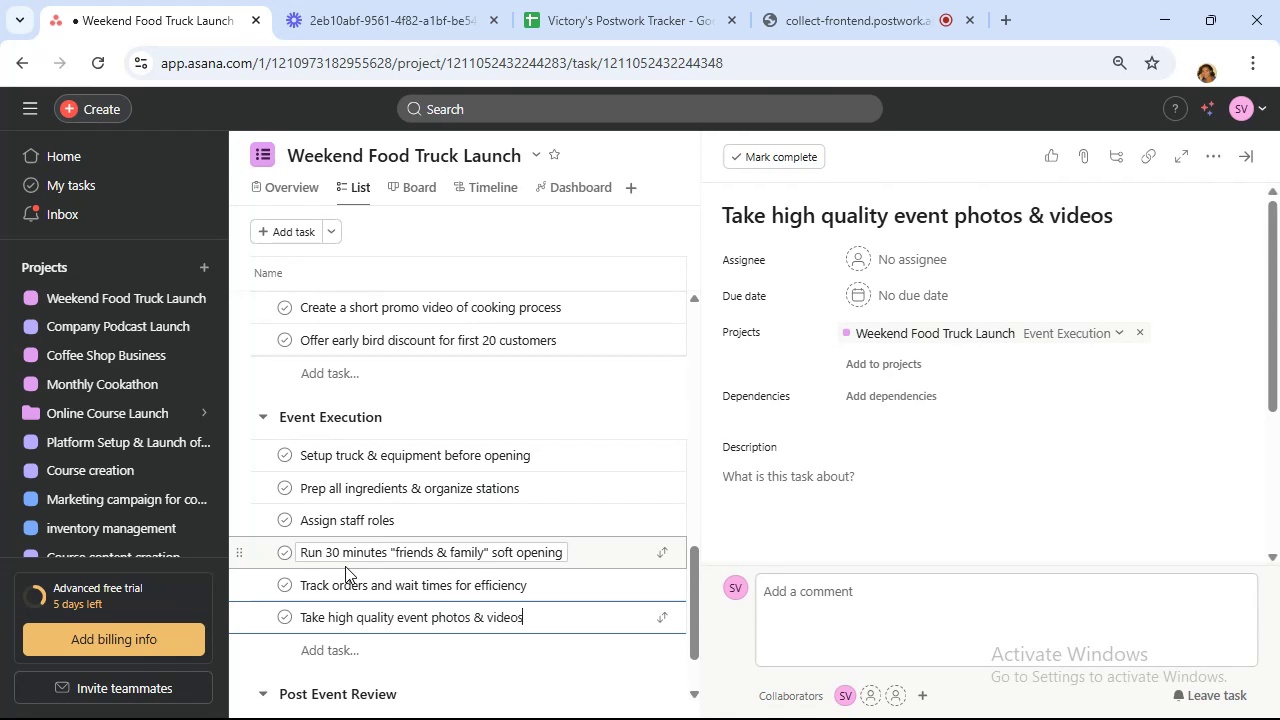 
key(Enter)
 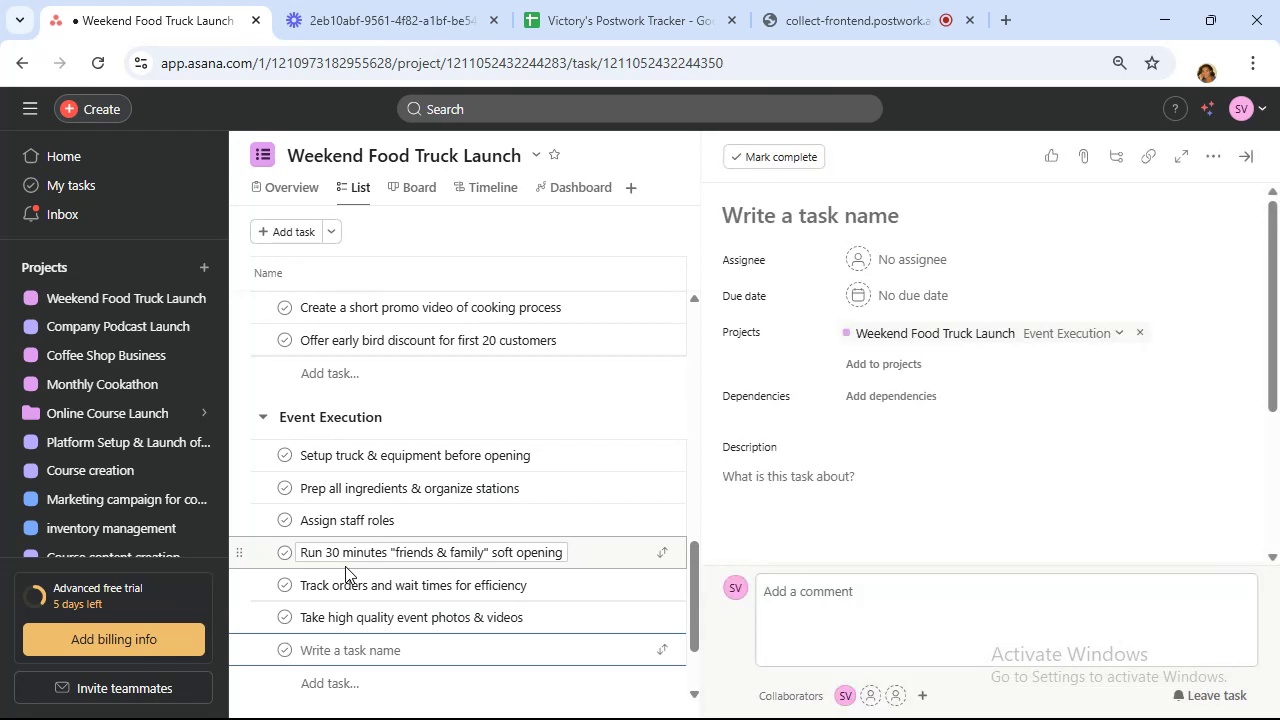 
type(COLLECT customer feedback on-site)
 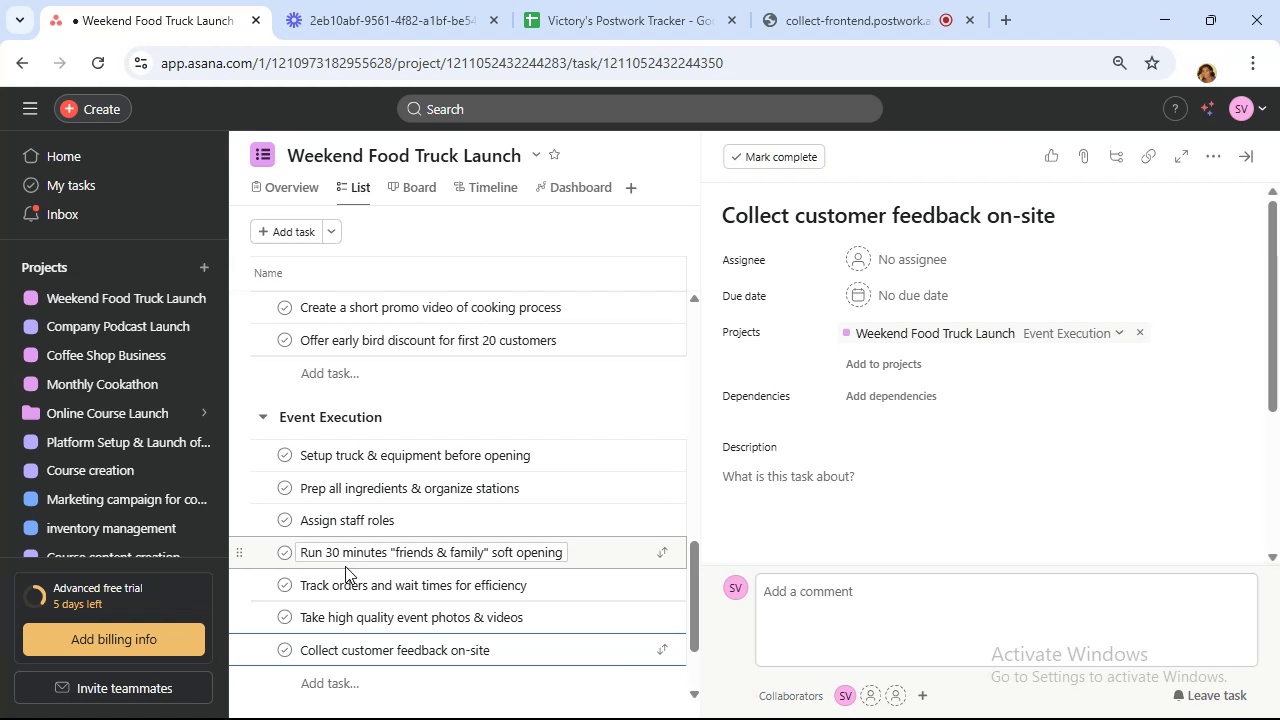 
wait(14.53)
 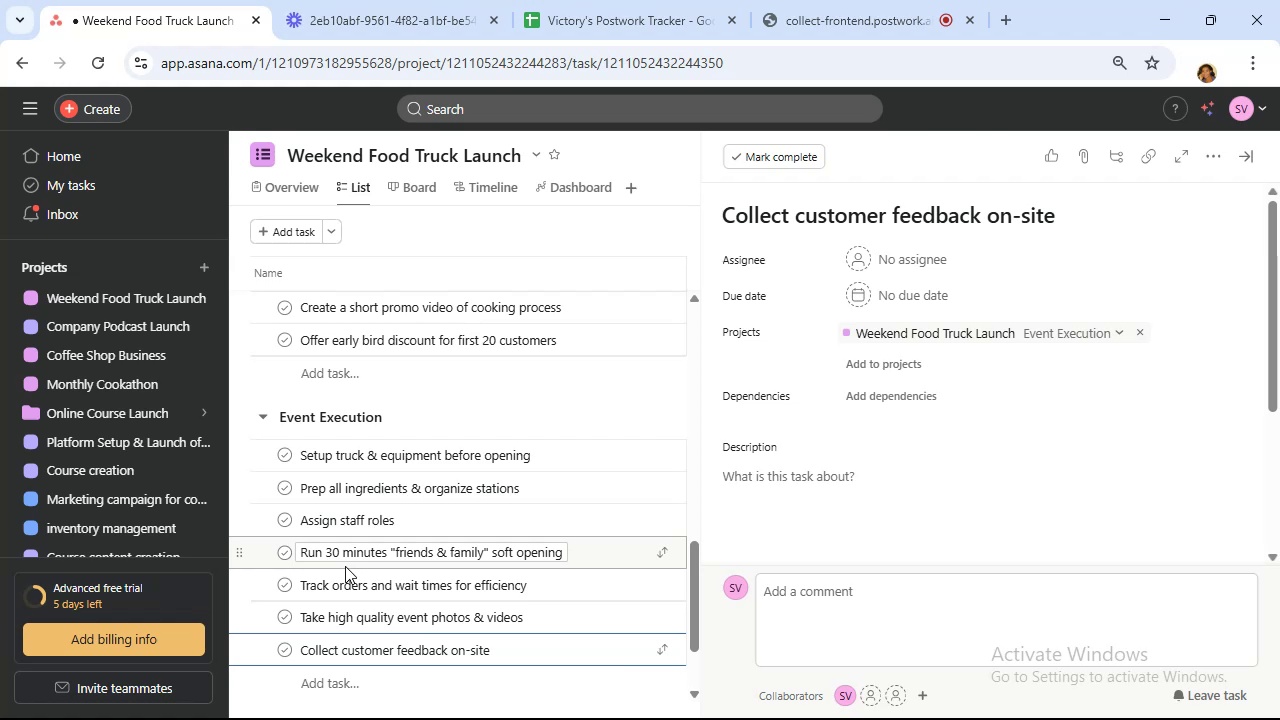 
scroll: coordinate [439, 584], scroll_direction: down, amount: 5.0
 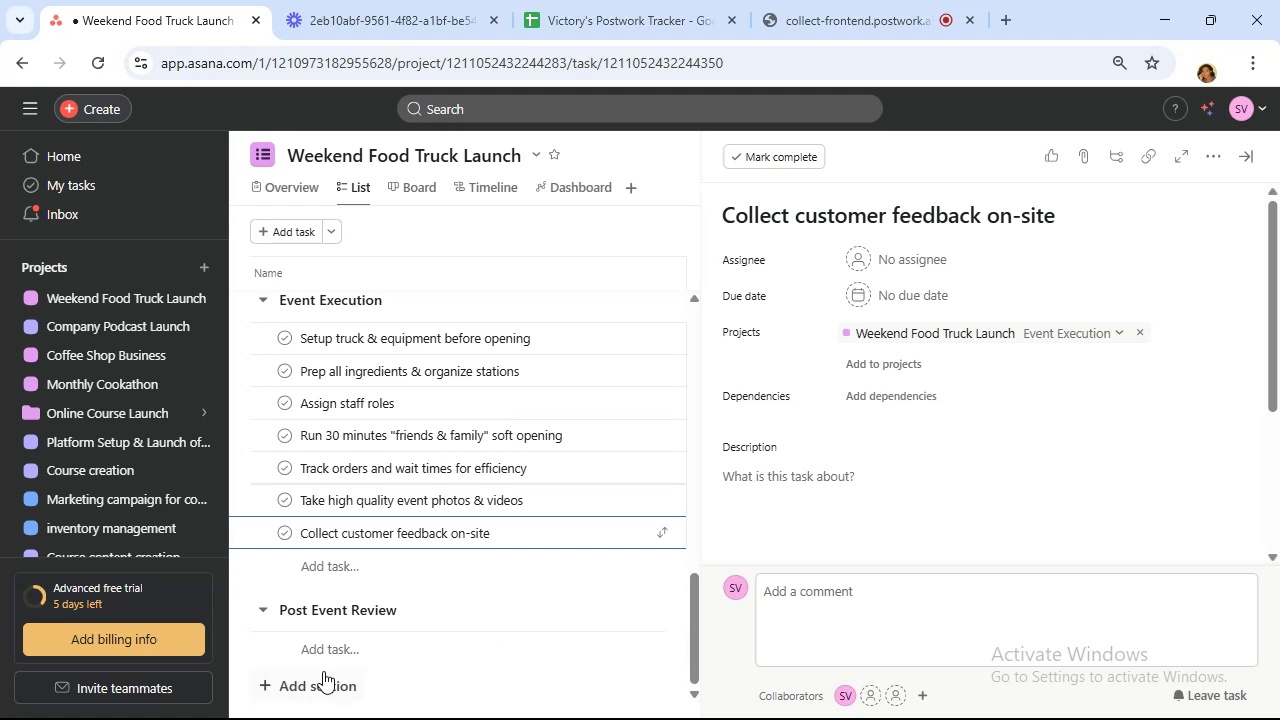 
left_click([326, 656])
 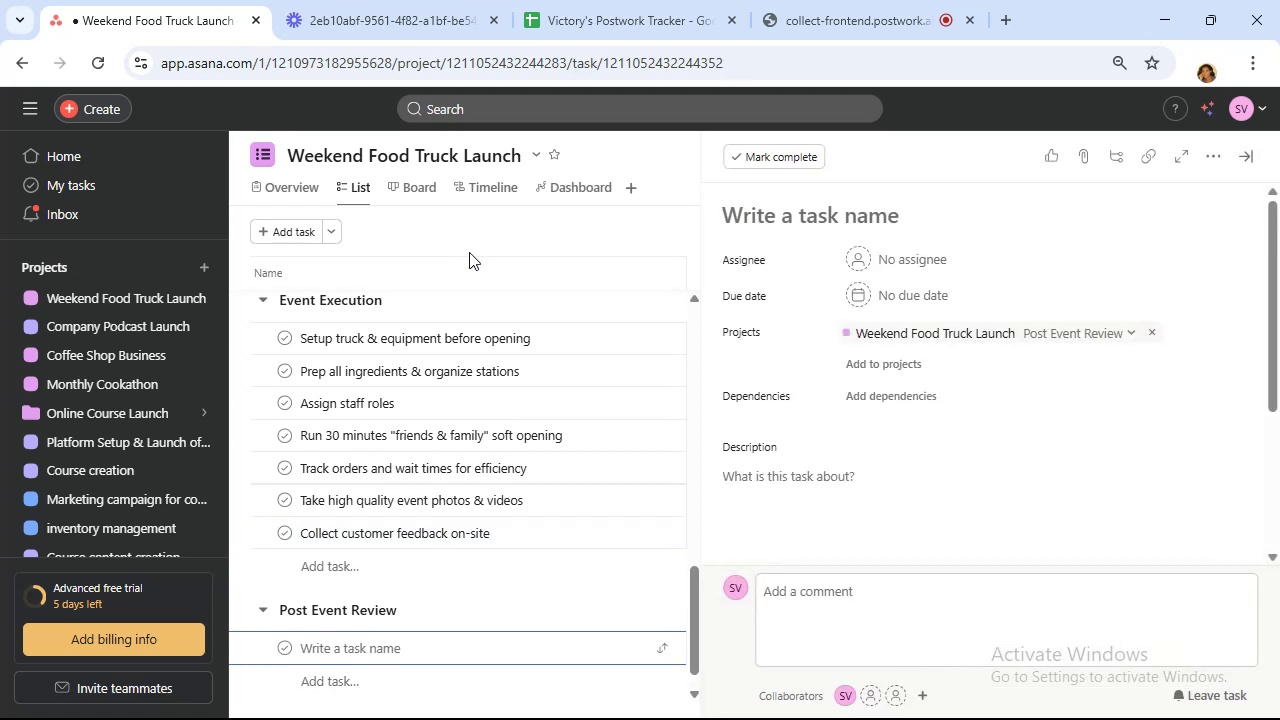 
left_click([790, 6])
 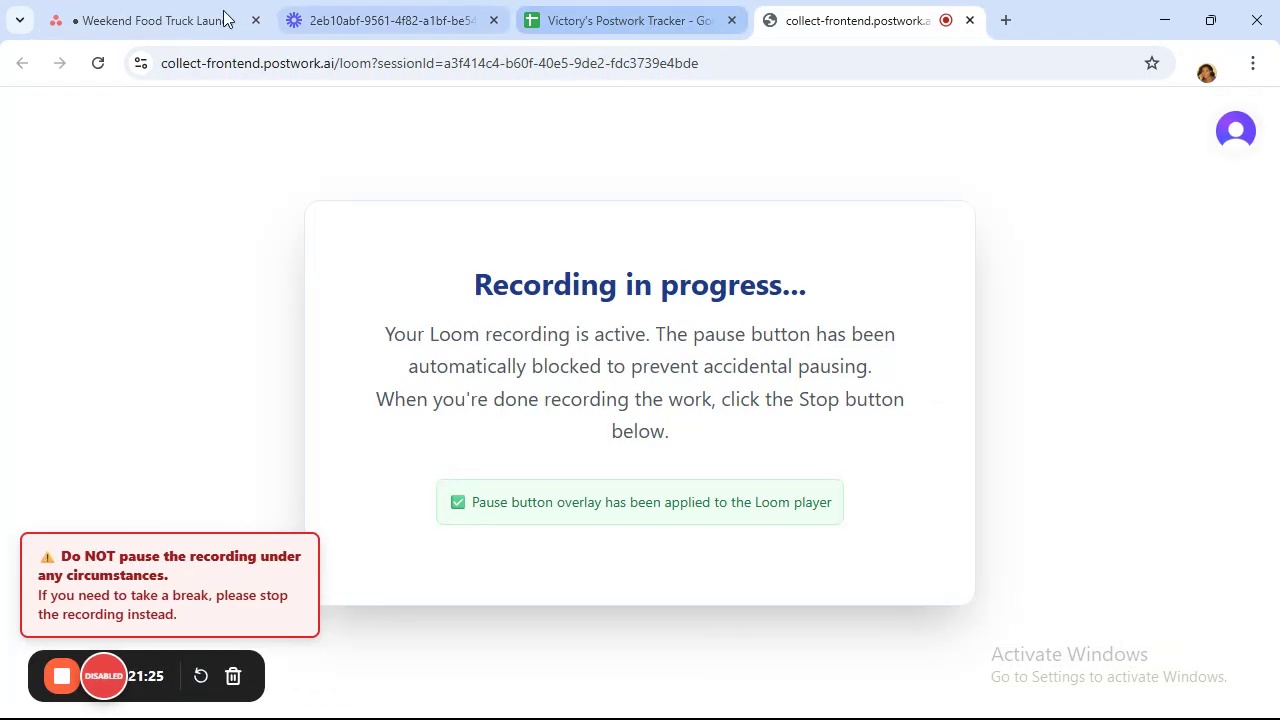 
left_click([144, 6])
 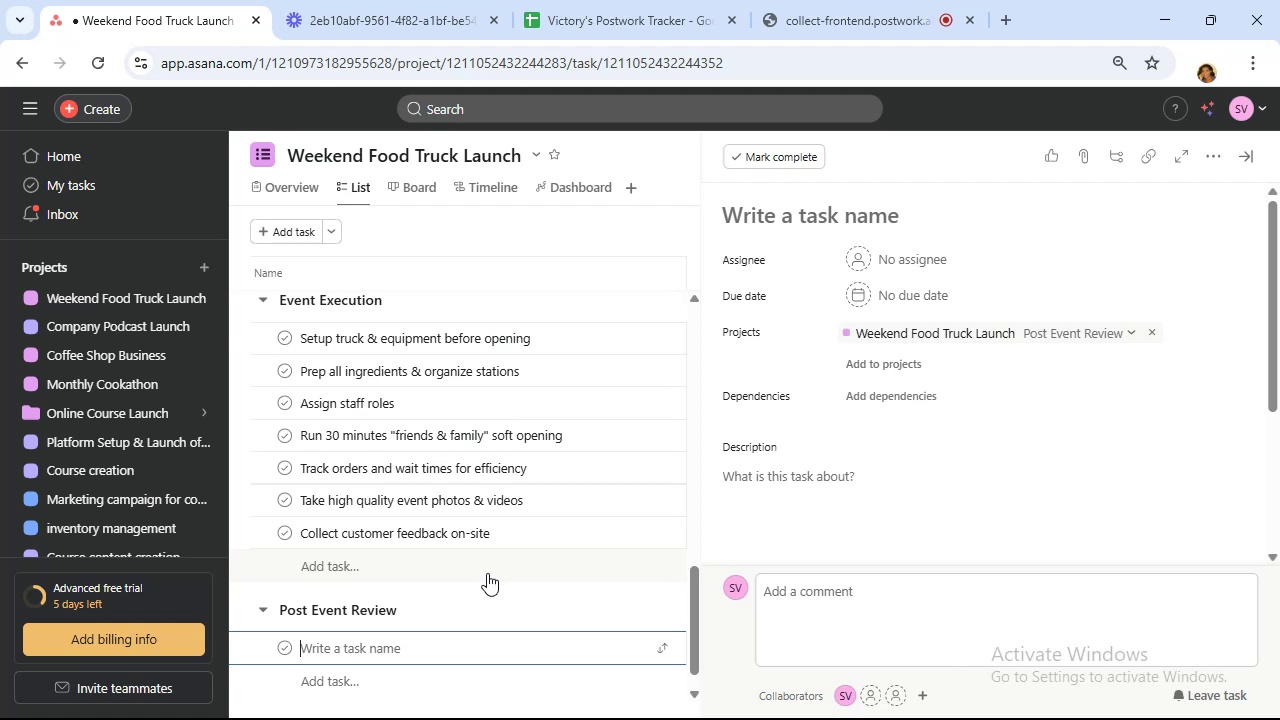 
wait(9.68)
 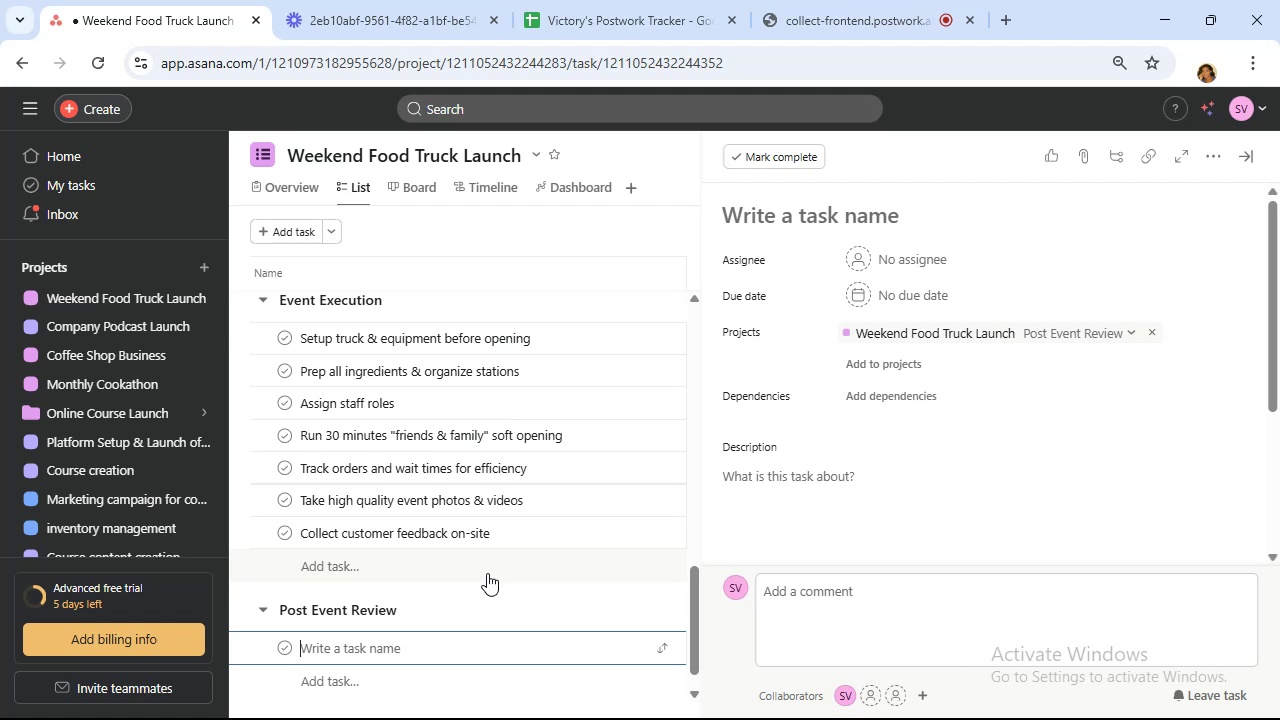 
scroll: coordinate [407, 483], scroll_direction: up, amount: 4.0
 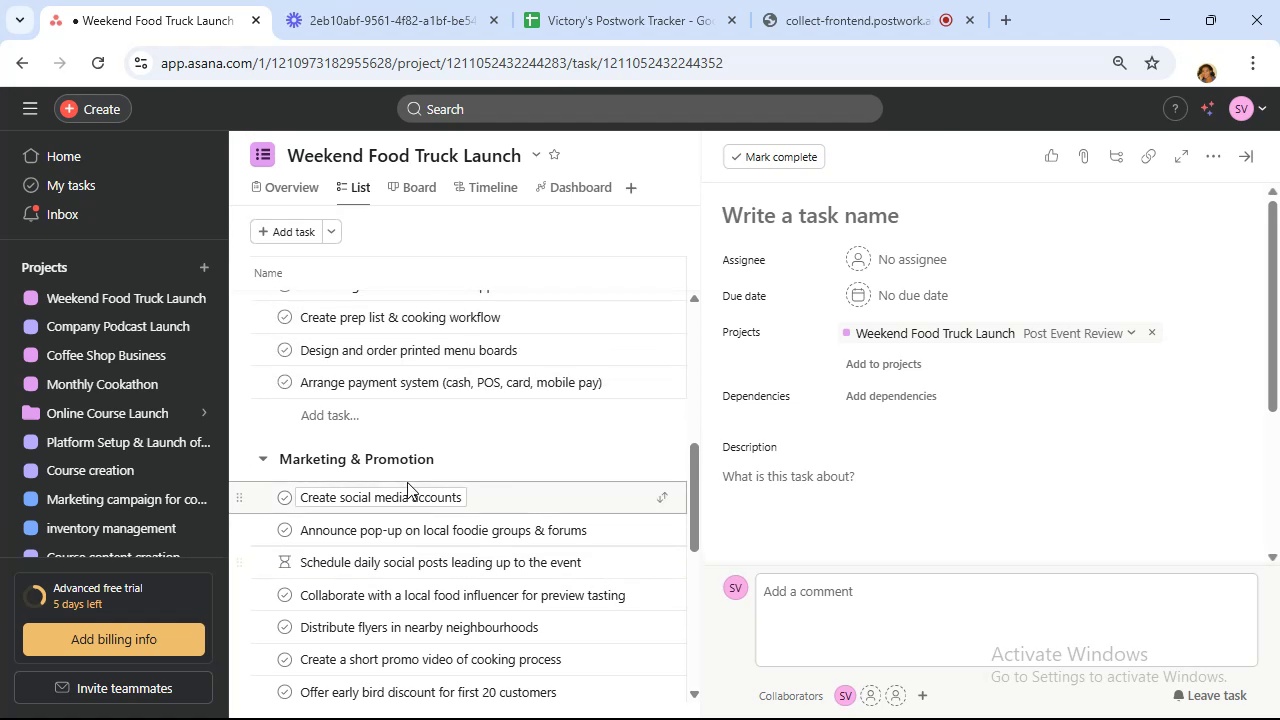 
scroll: coordinate [413, 520], scroll_direction: down, amount: 1.0
 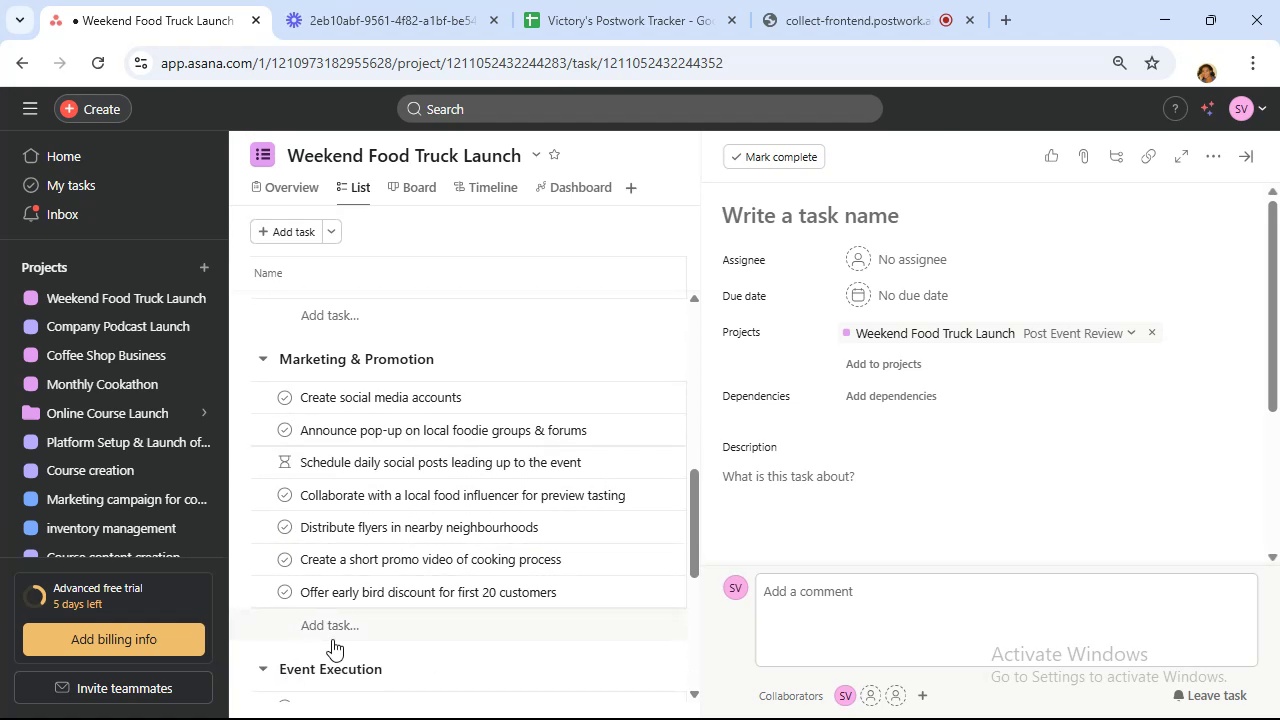 
left_click([332, 639])
 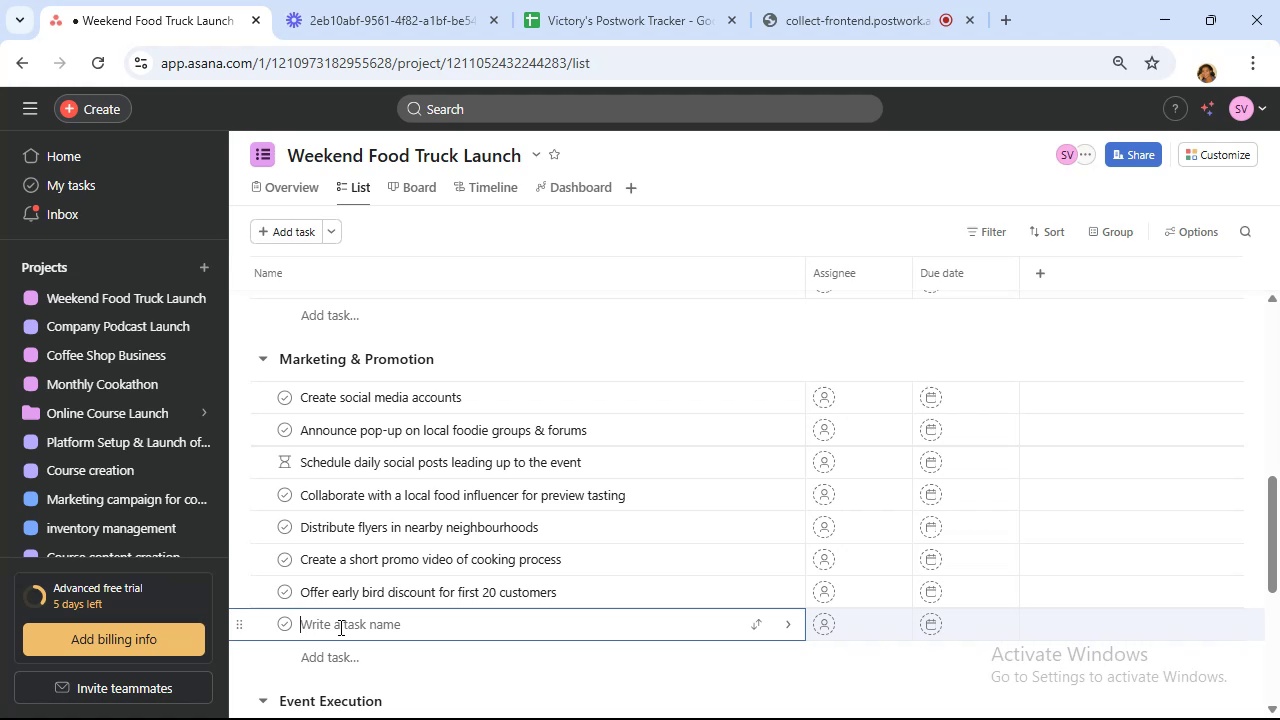 
wait(12.34)
 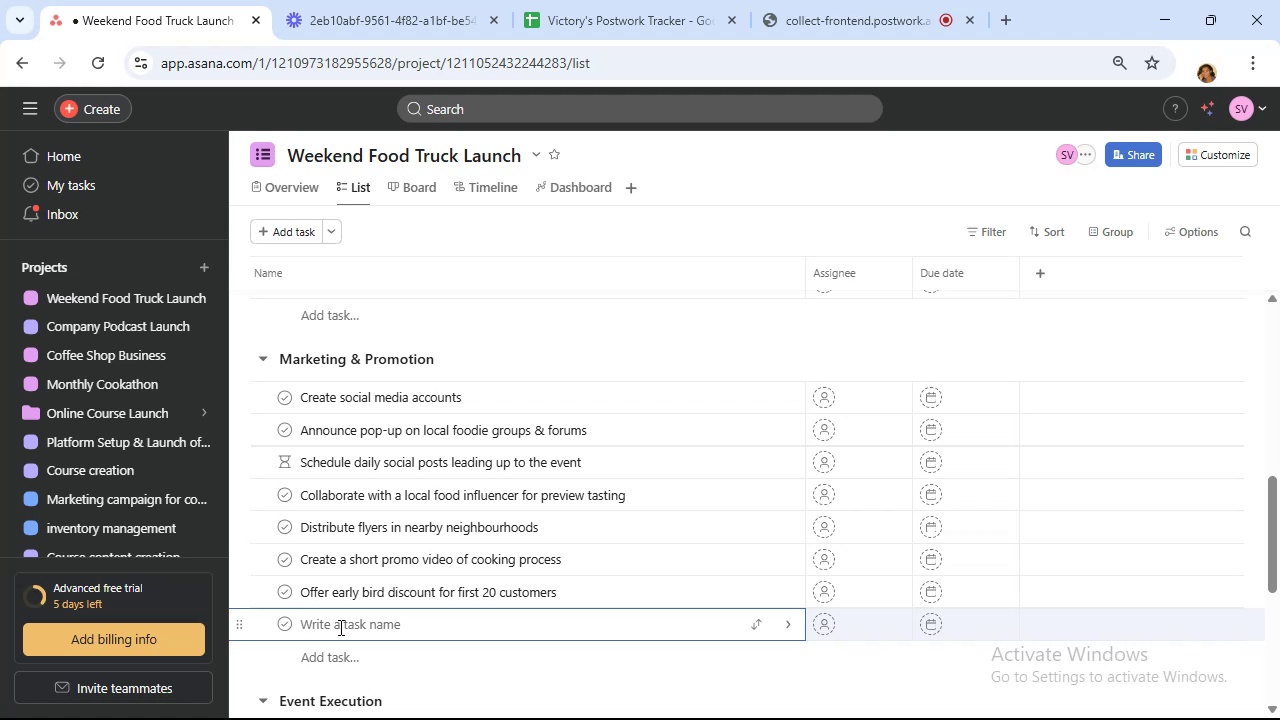 
type(Promotion campaign live)
 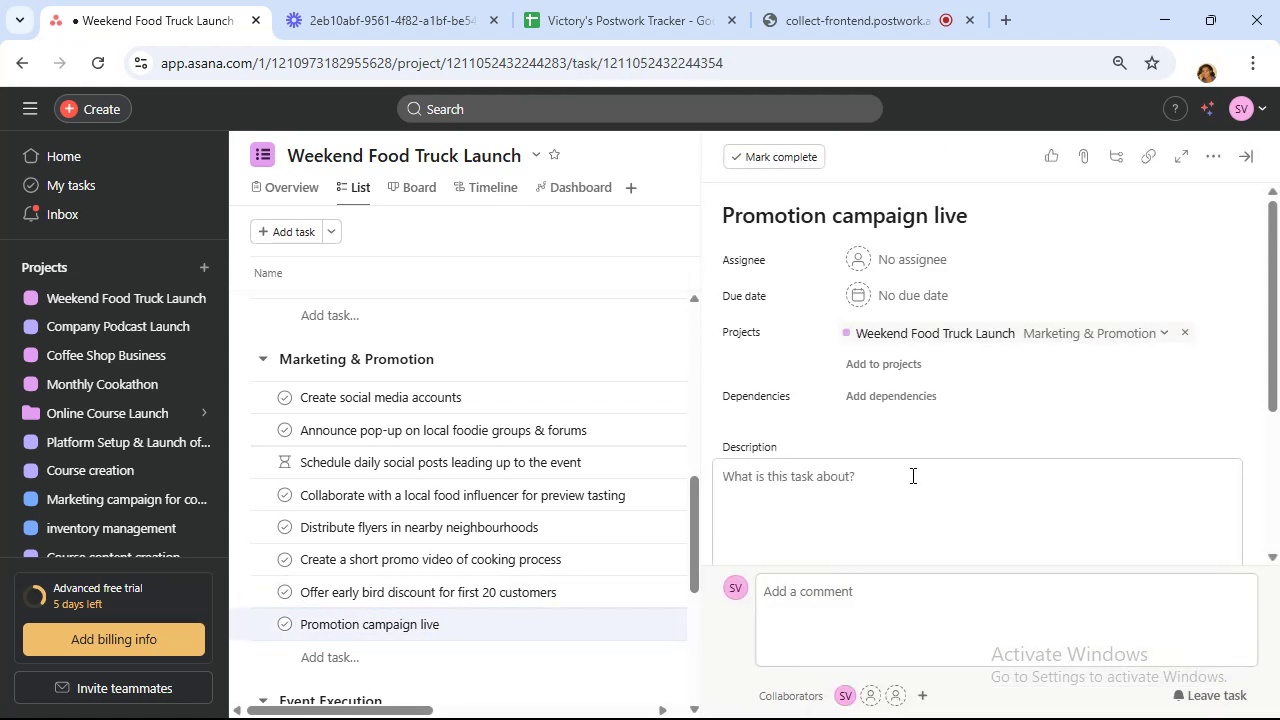 
wait(6.6)
 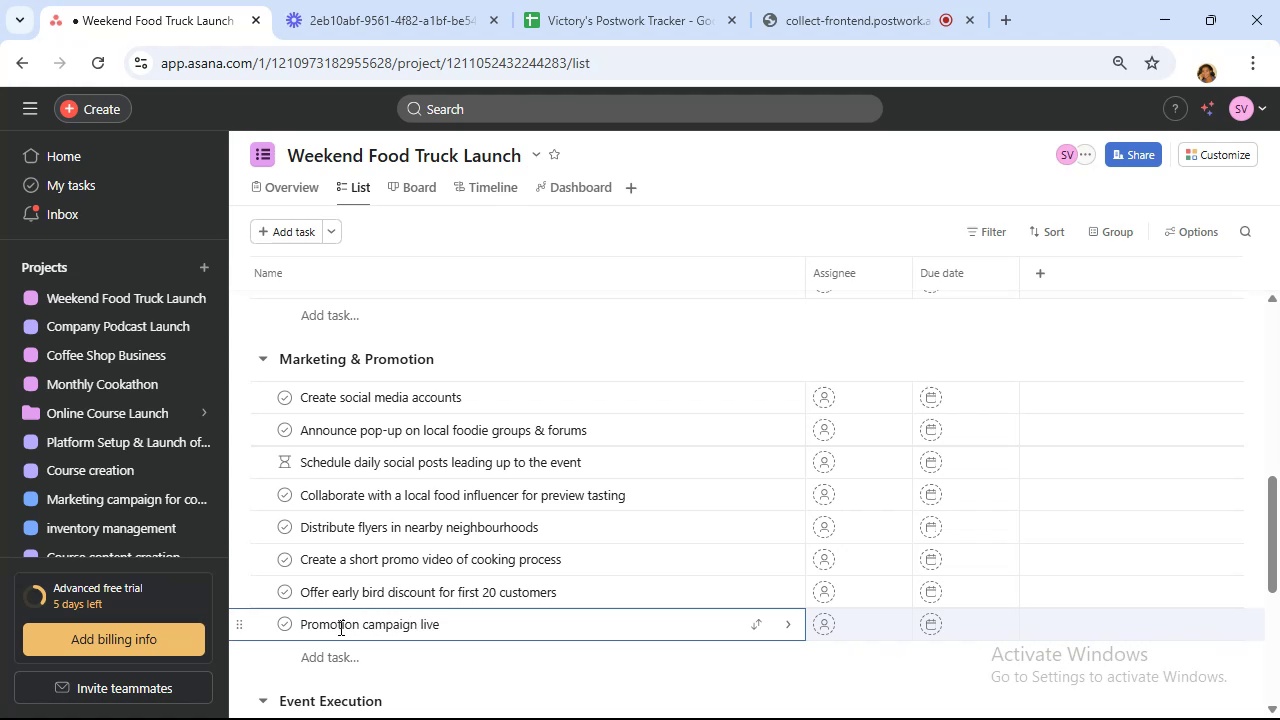 
left_click([1217, 151])
 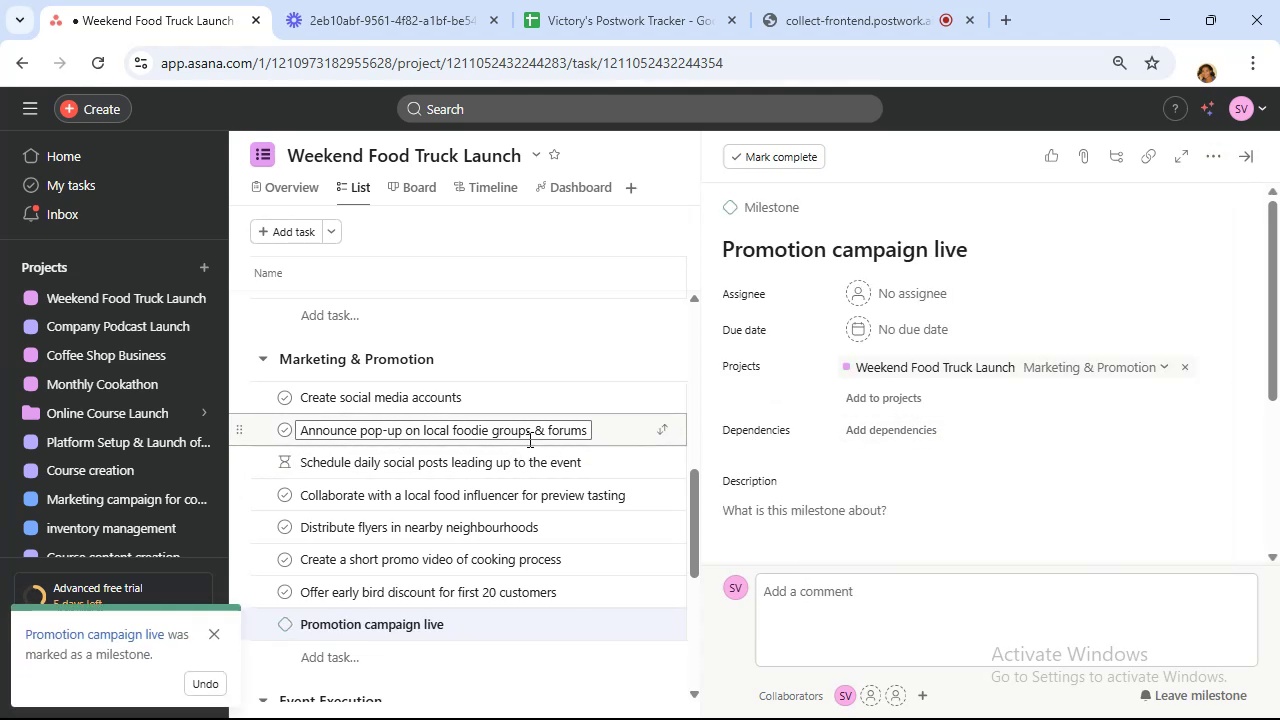 
wait(22.62)
 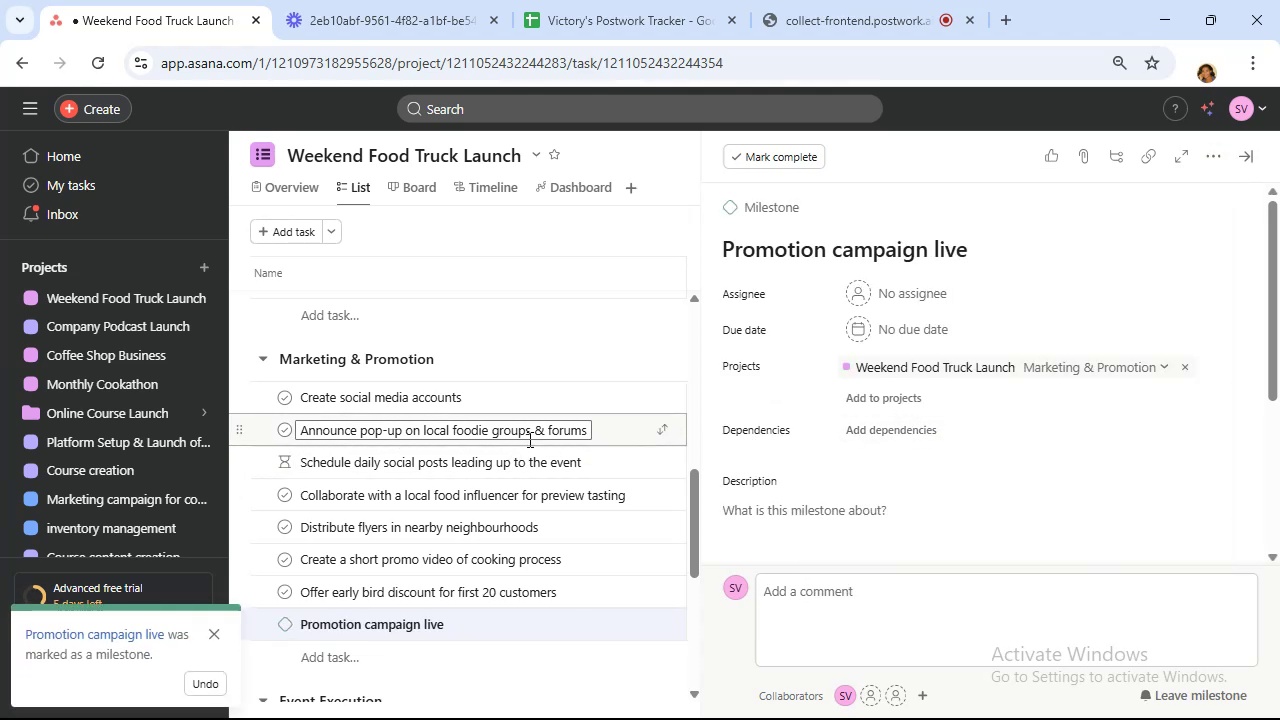 
scroll: coordinate [522, 599], scroll_direction: down, amount: 5.0
 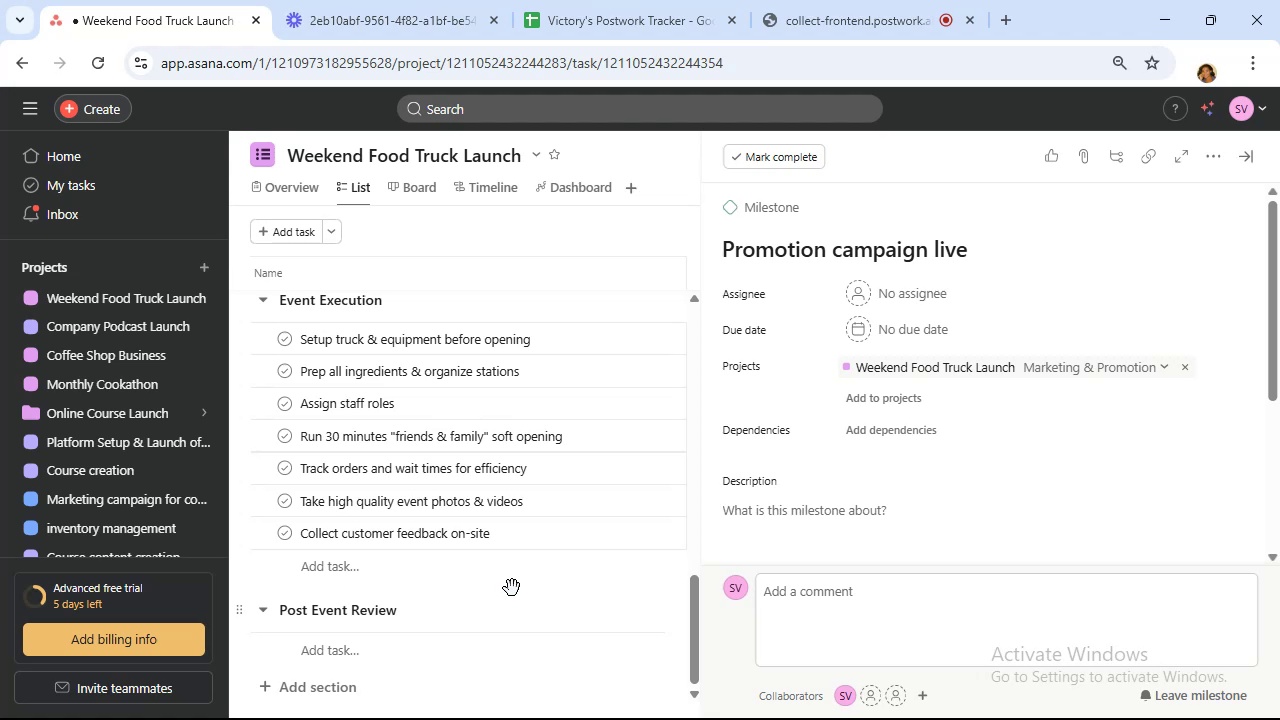 
left_click([340, 566])
 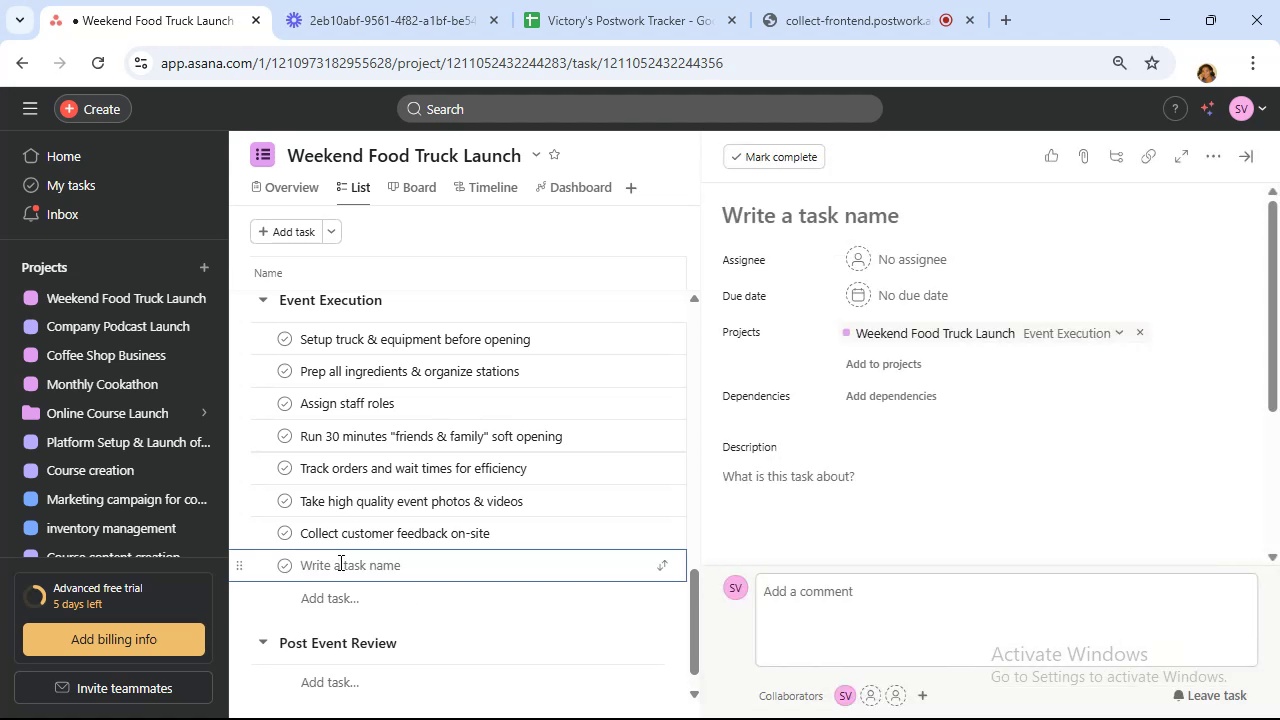 
wait(9.78)
 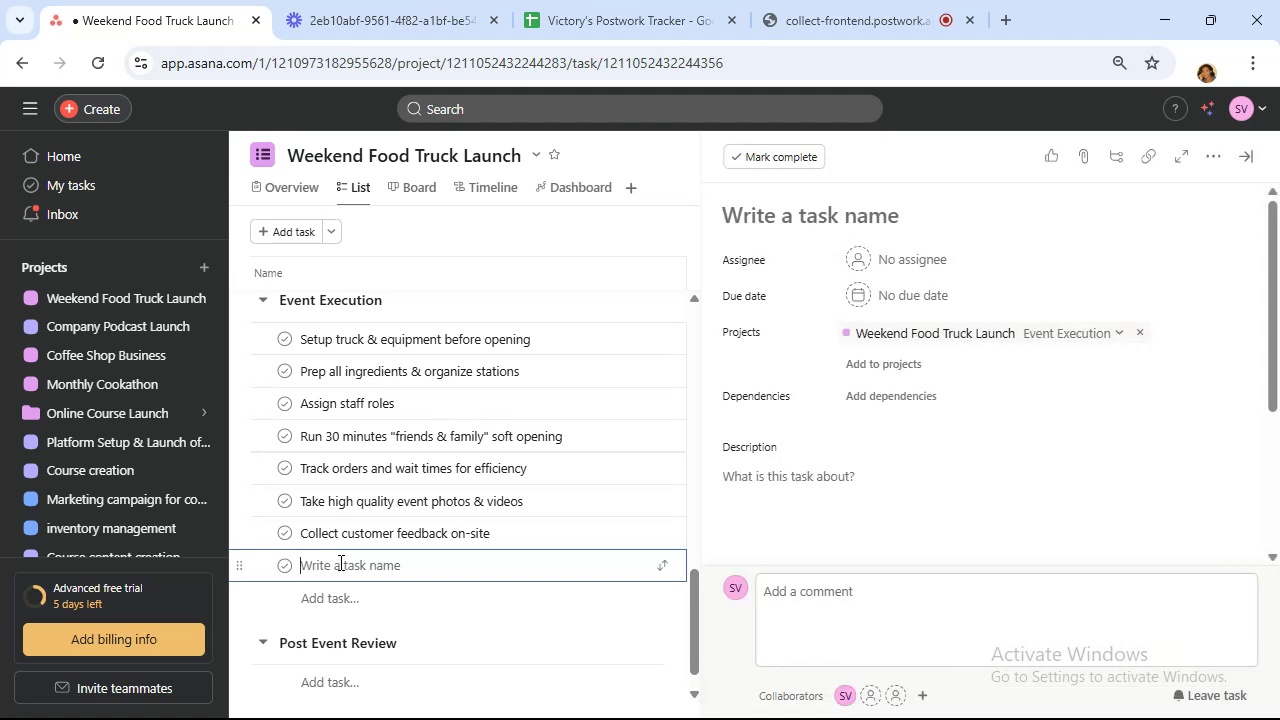 
type(Opening dy)
 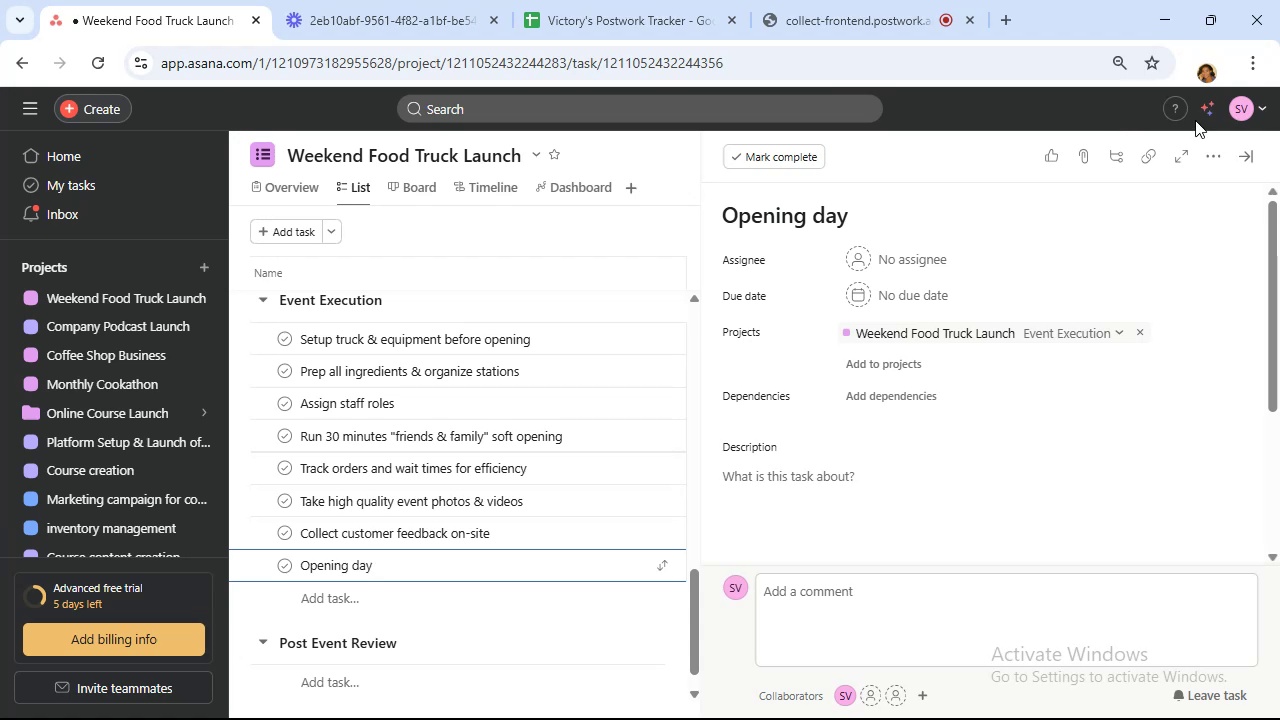 
wait(5.02)
 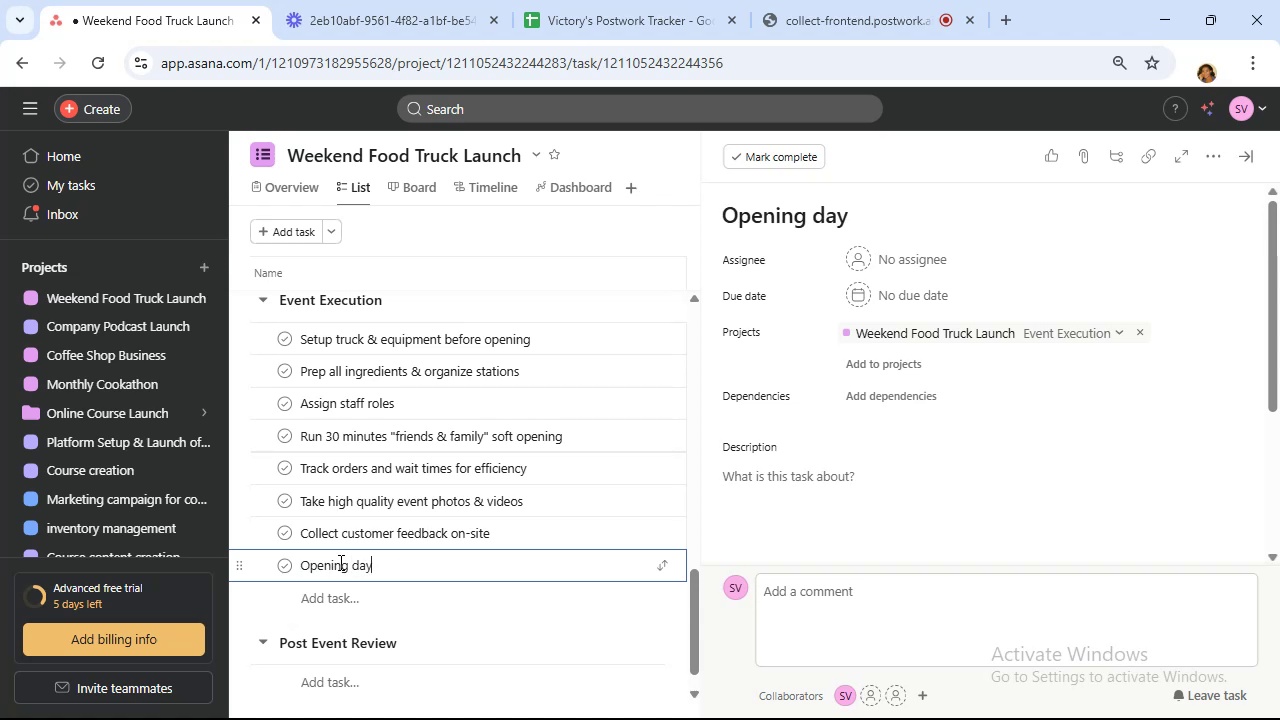 
left_click([1215, 154])
 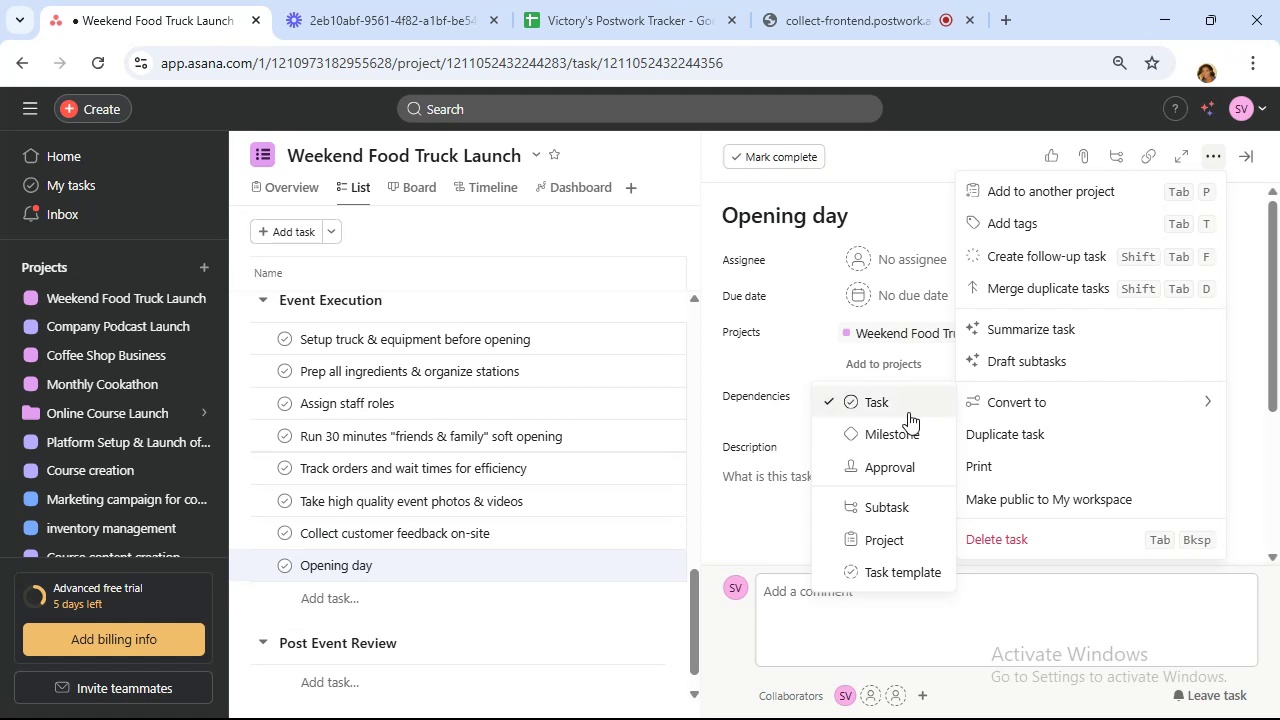 
wait(13.52)
 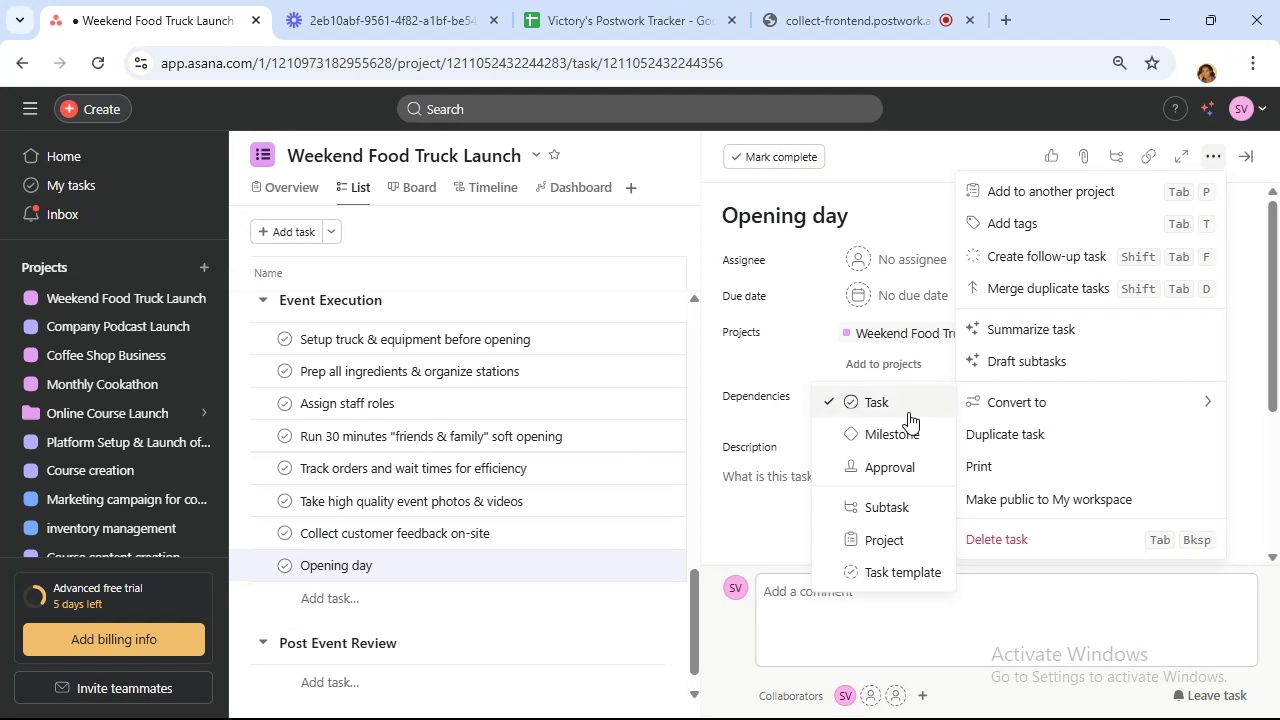 
left_click([916, 439])
 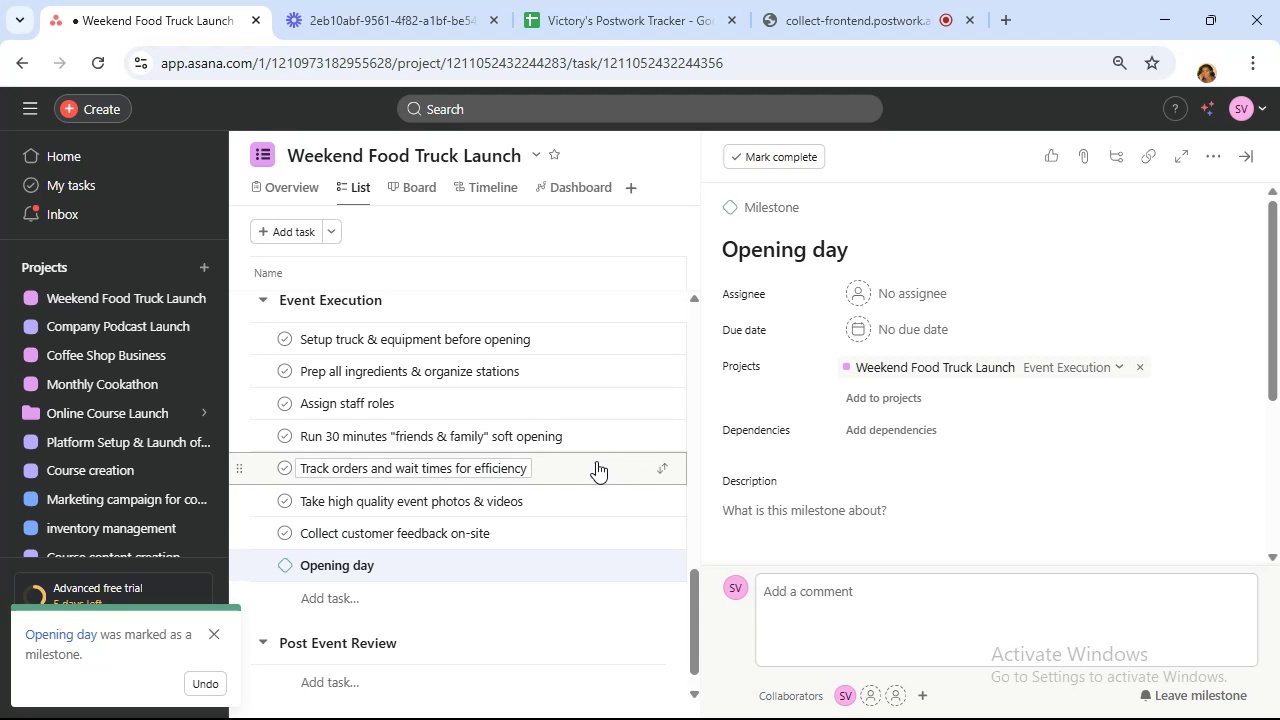 
wait(5.97)
 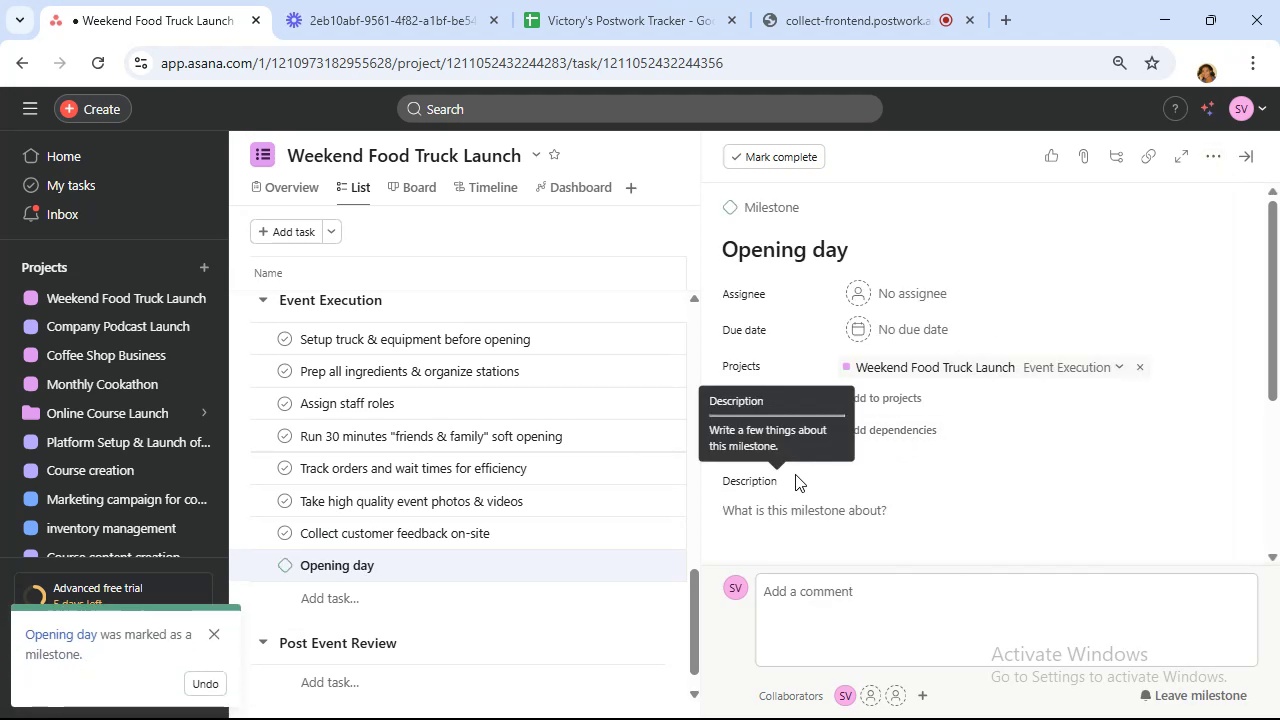 
scroll: coordinate [602, 446], scroll_direction: down, amount: 3.0
 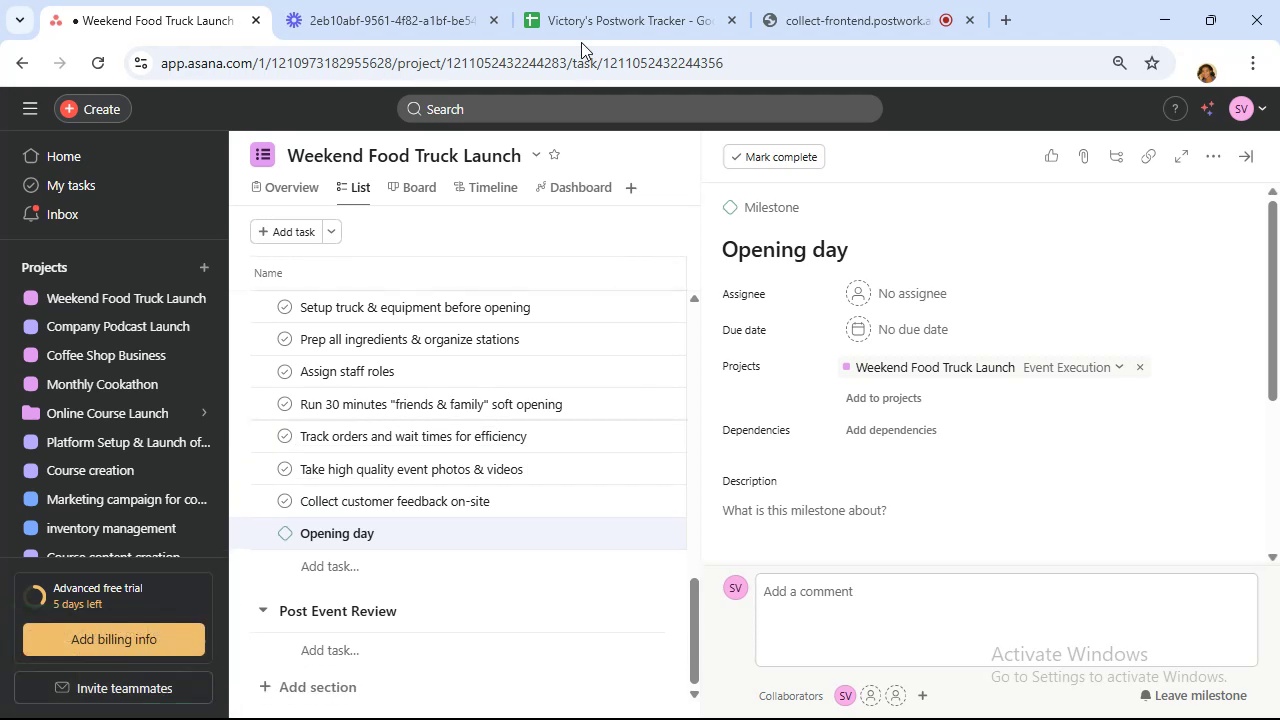 
wait(8.86)
 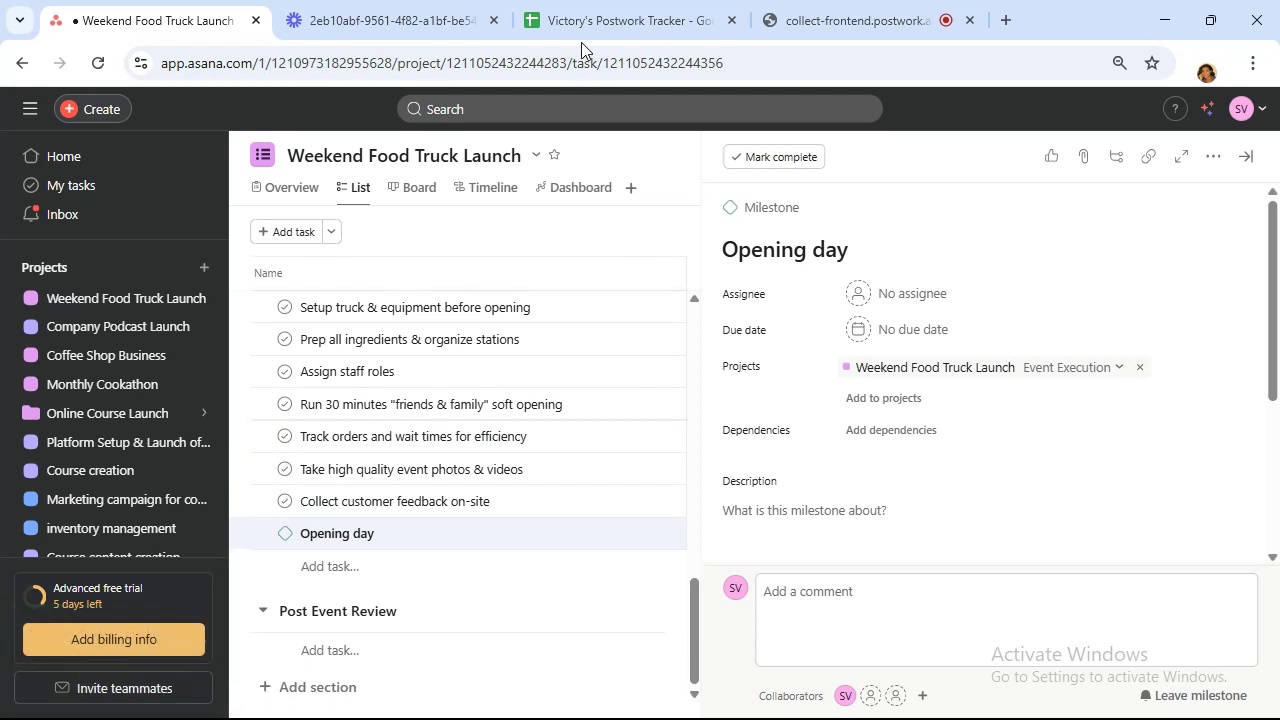 
scroll: coordinate [421, 486], scroll_direction: up, amount: 2.0
 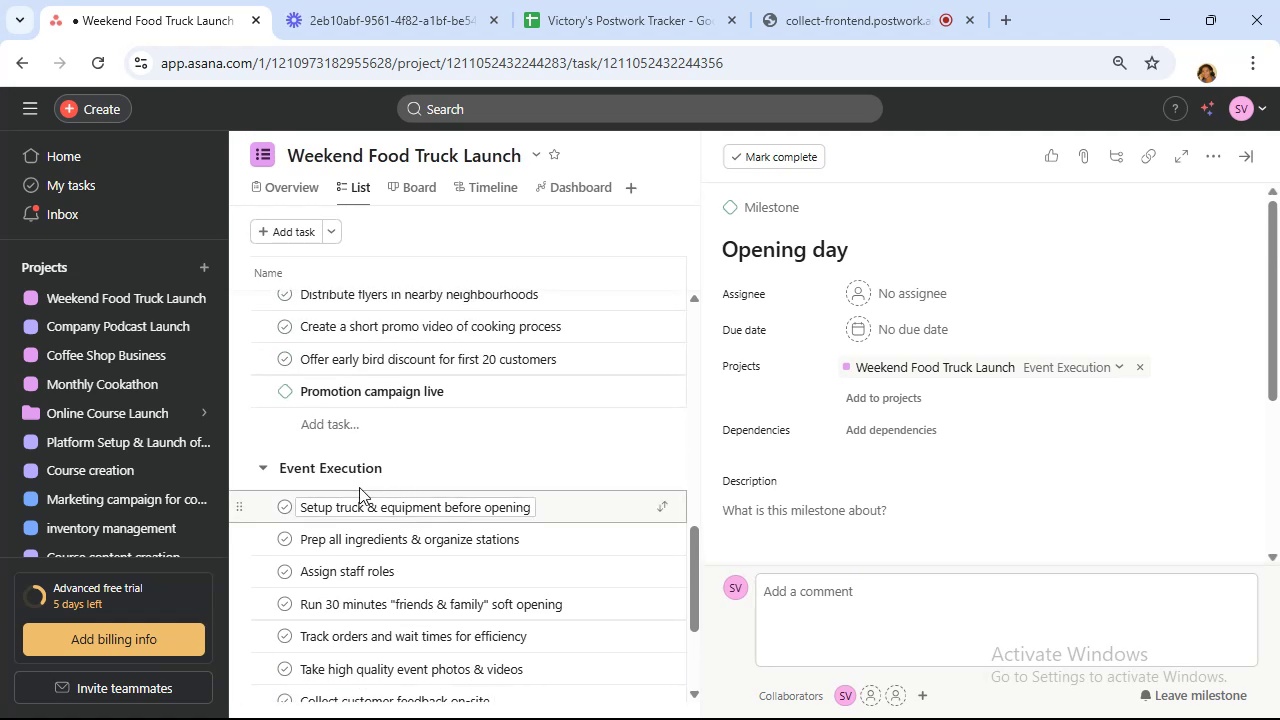 
mouse_move([277, 482])
 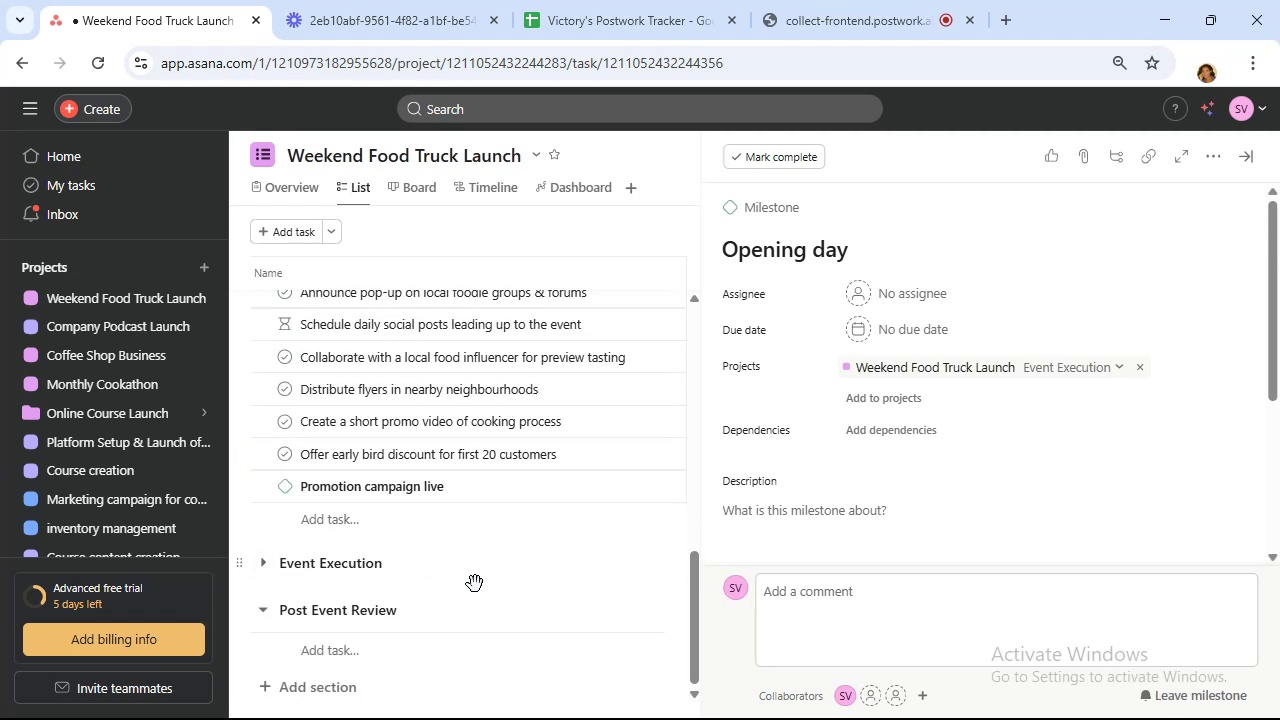 
scroll: coordinate [475, 573], scroll_direction: down, amount: 2.0
 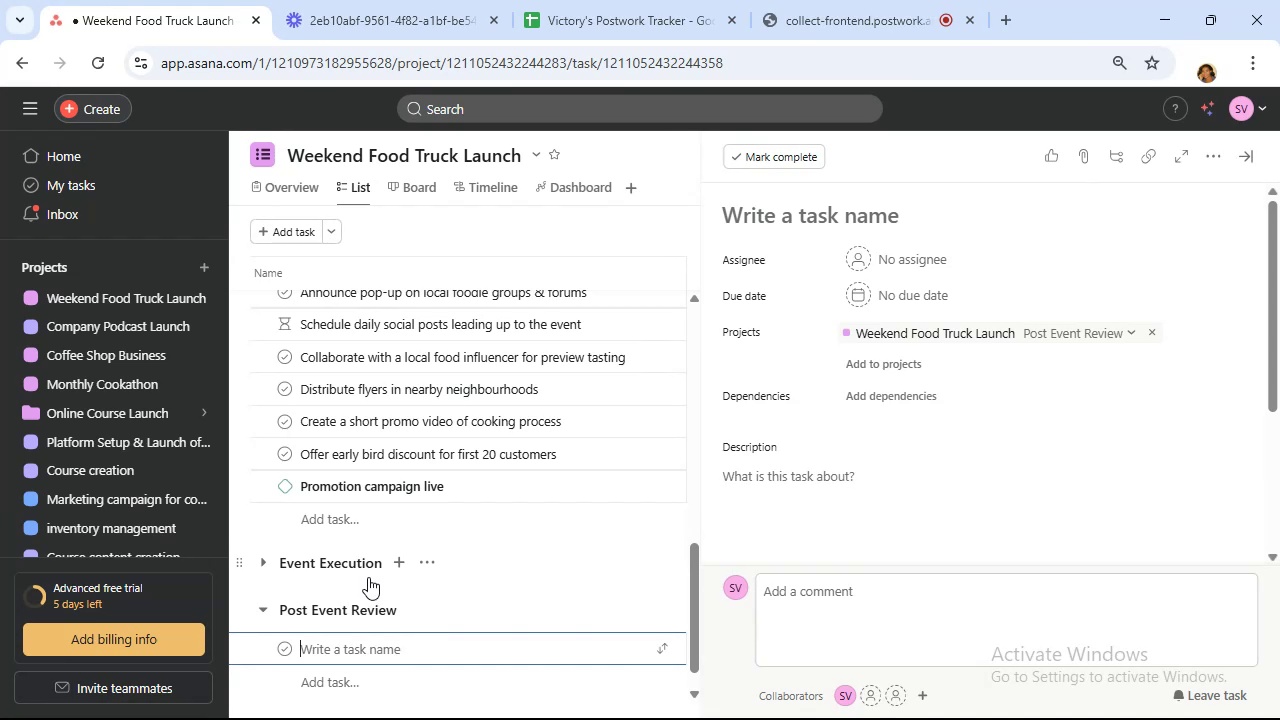 
wait(10.44)
 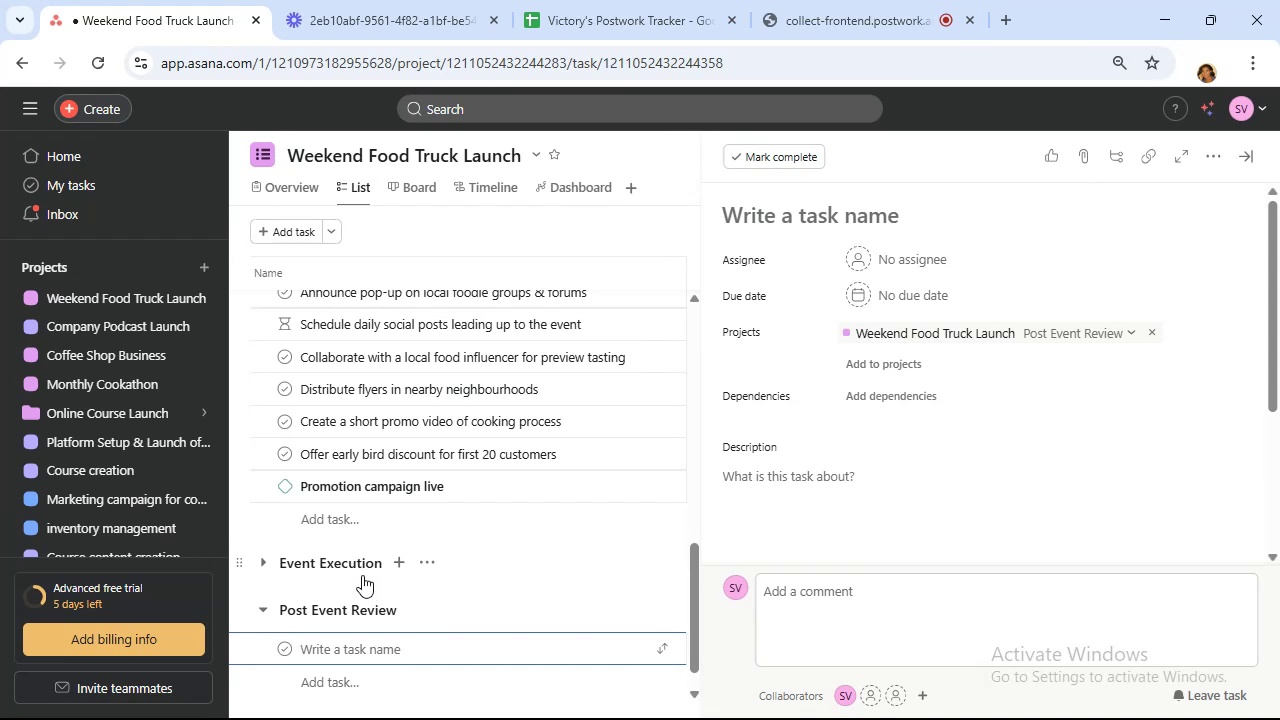 
type(REVIEW total saes & expenses)
 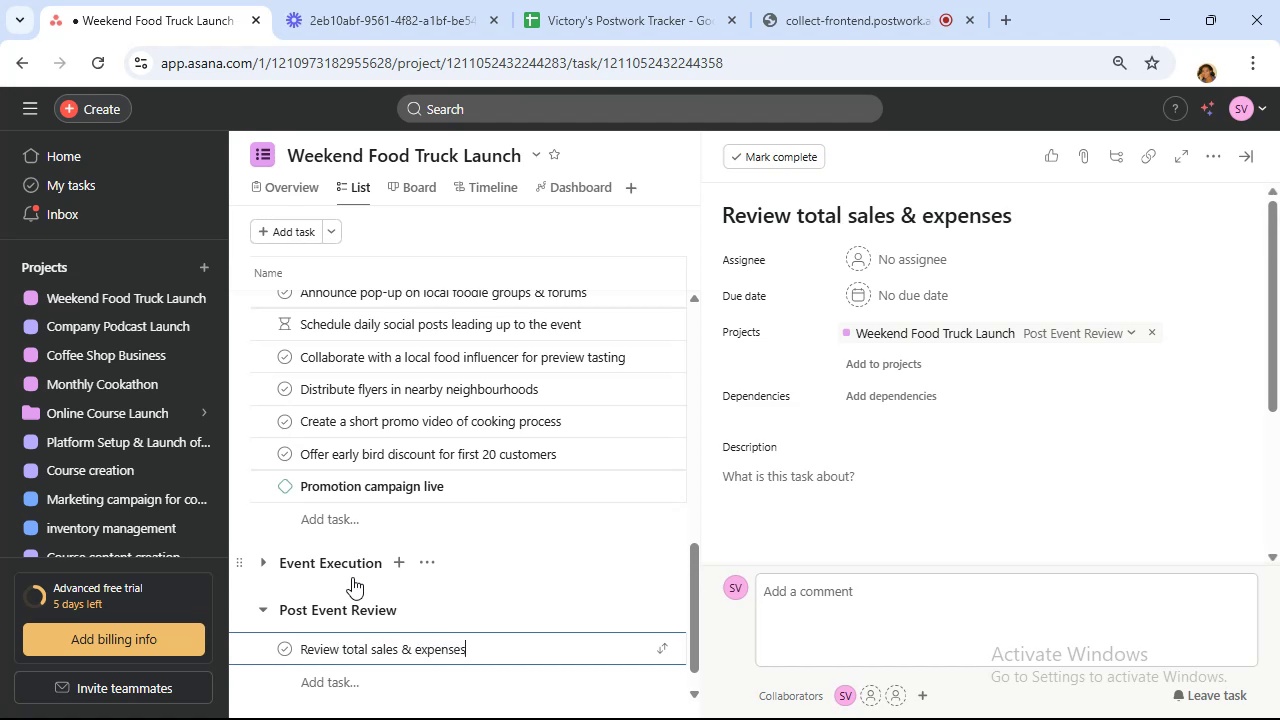 
key(Enter)
 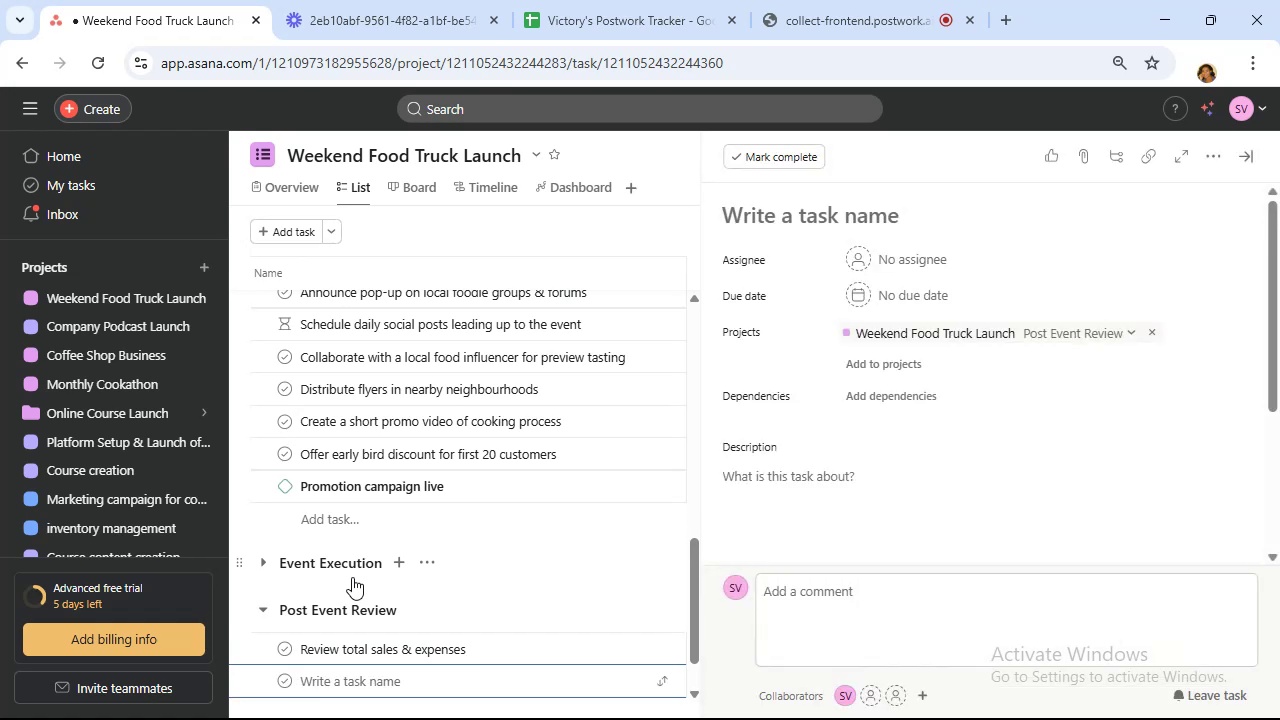 
type(GAther all feedback)
 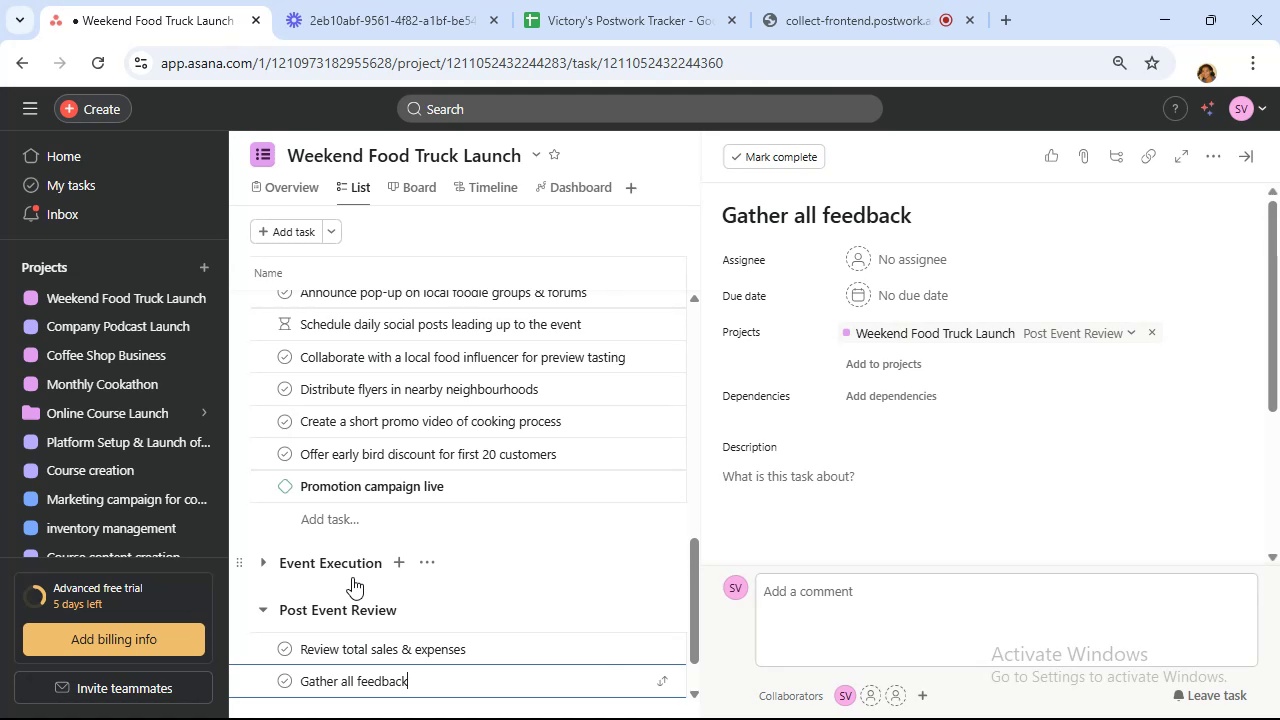 
wait(6.04)
 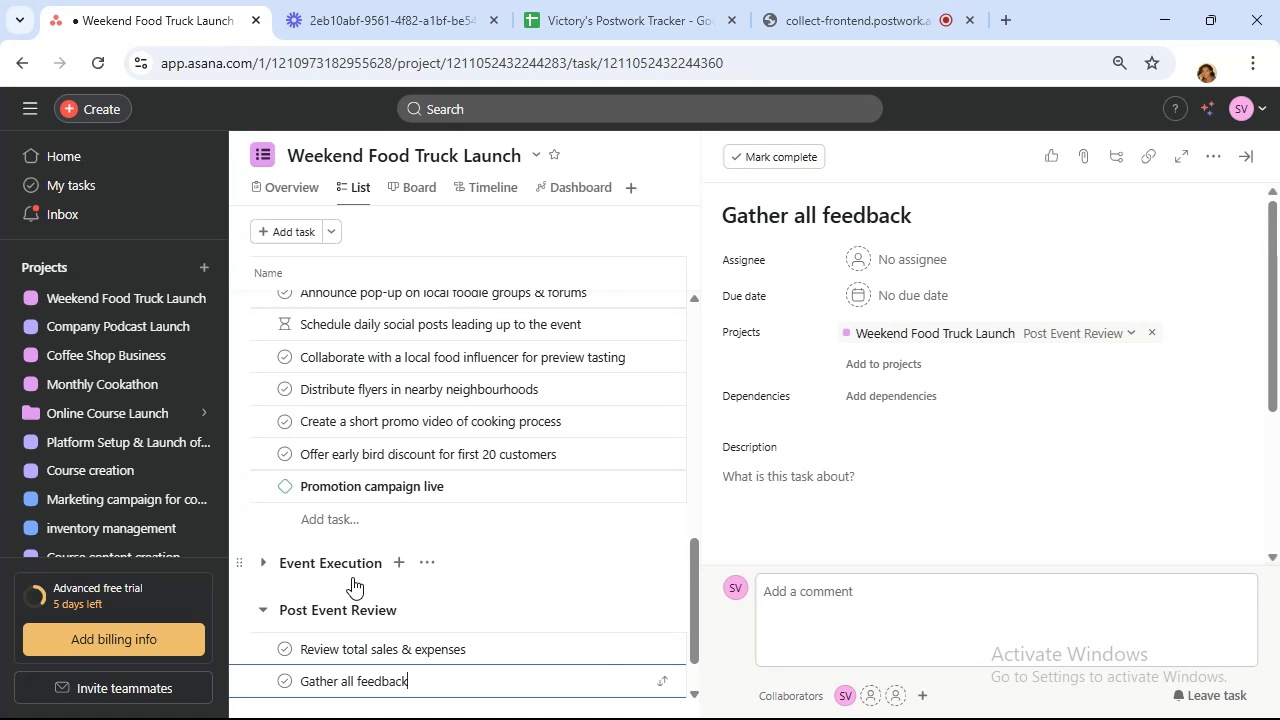 
type( and identify top compliments & cmplaints)
 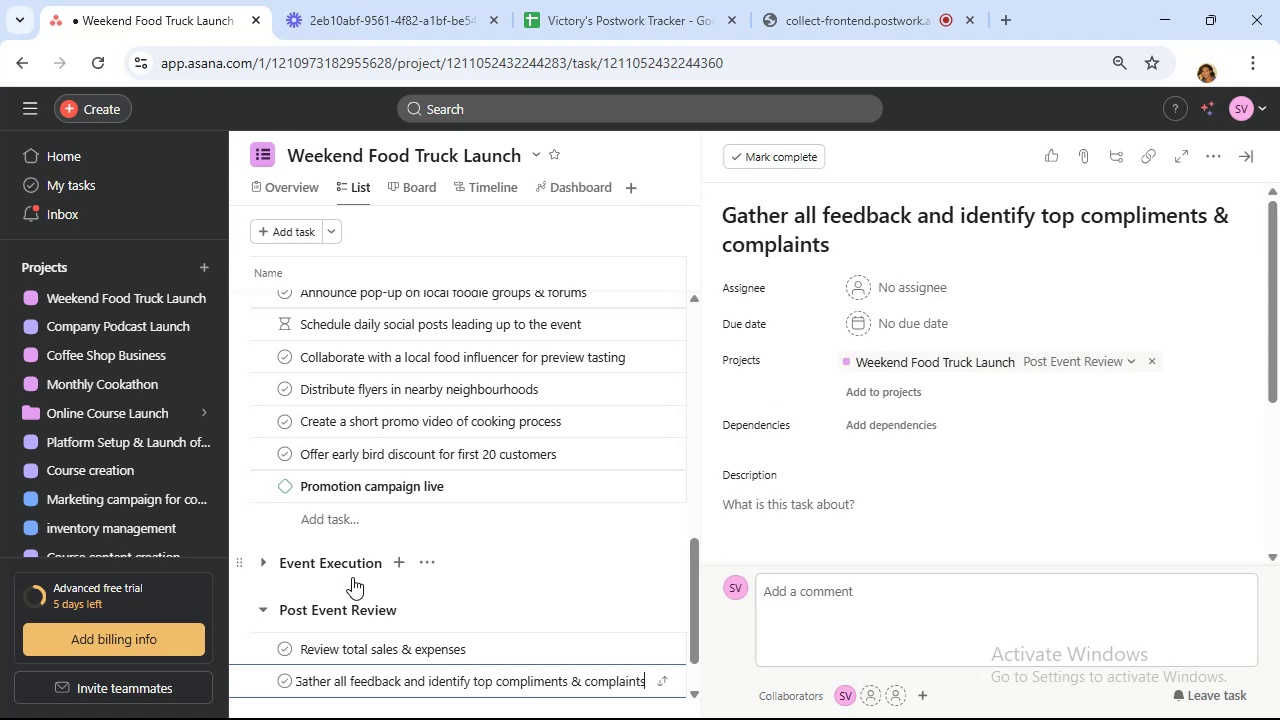 
key(Enter)
 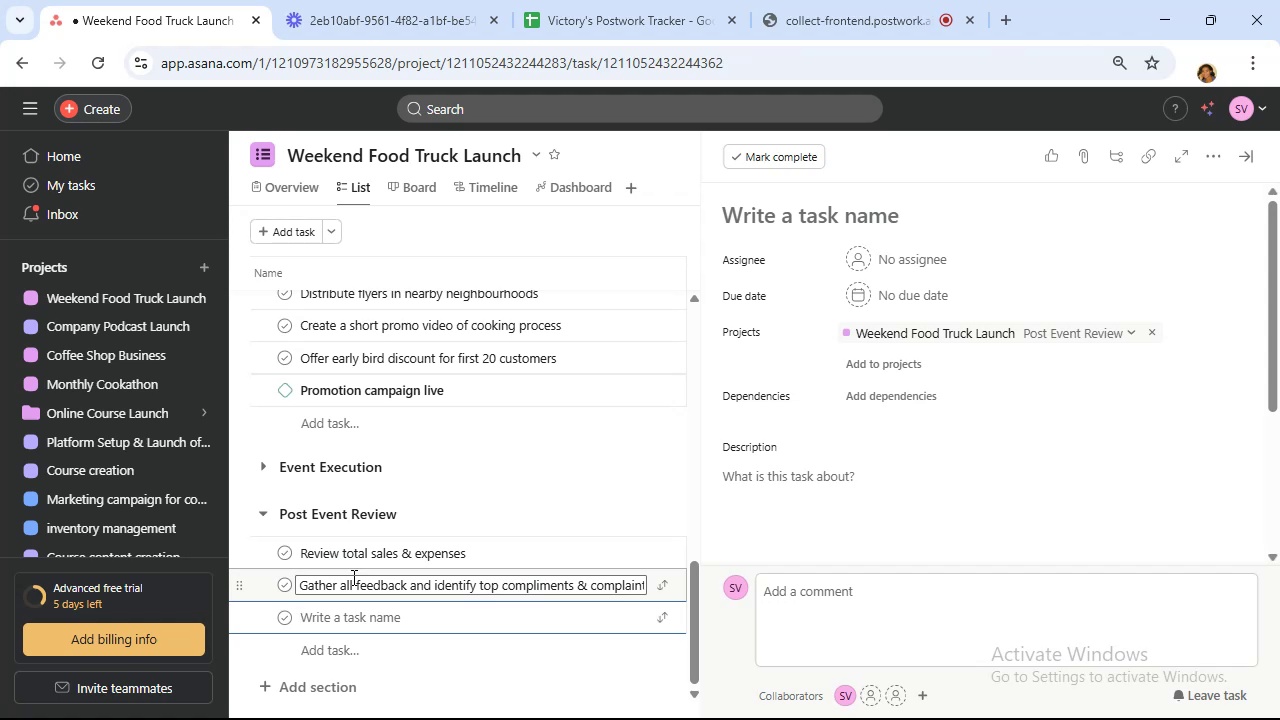 
wait(5.51)
 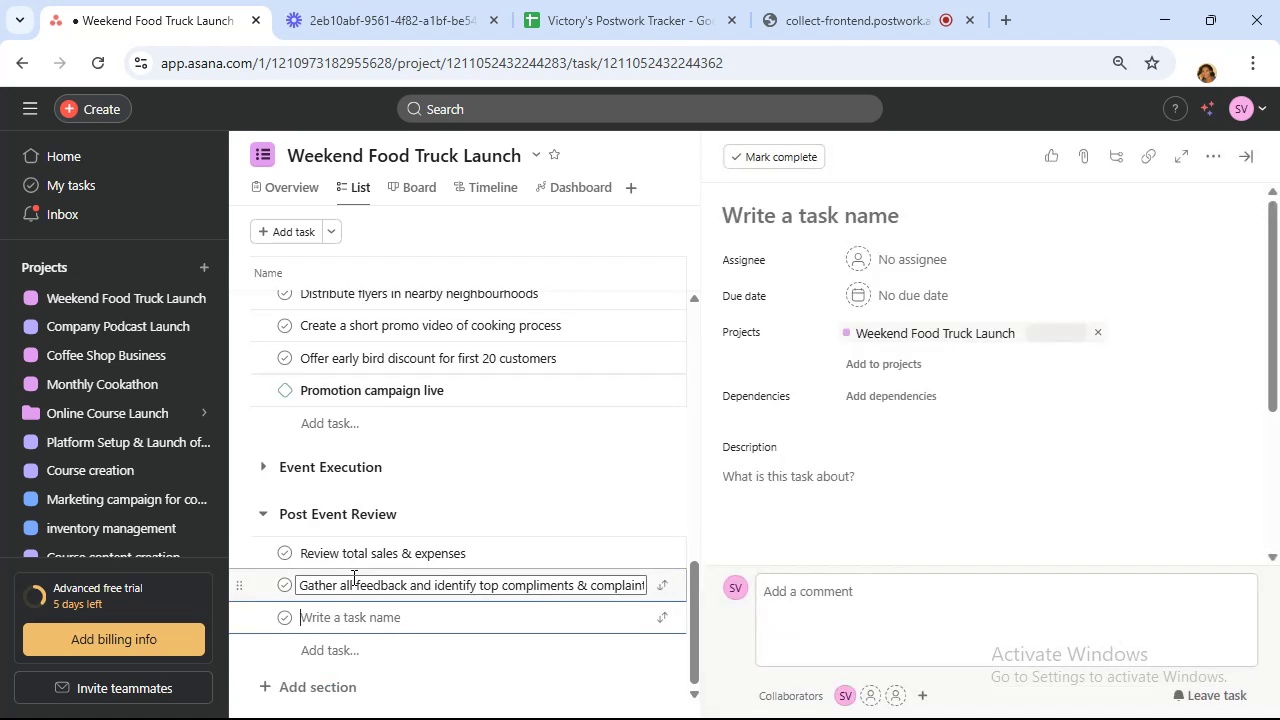 
type(POst even recp on socia media)
 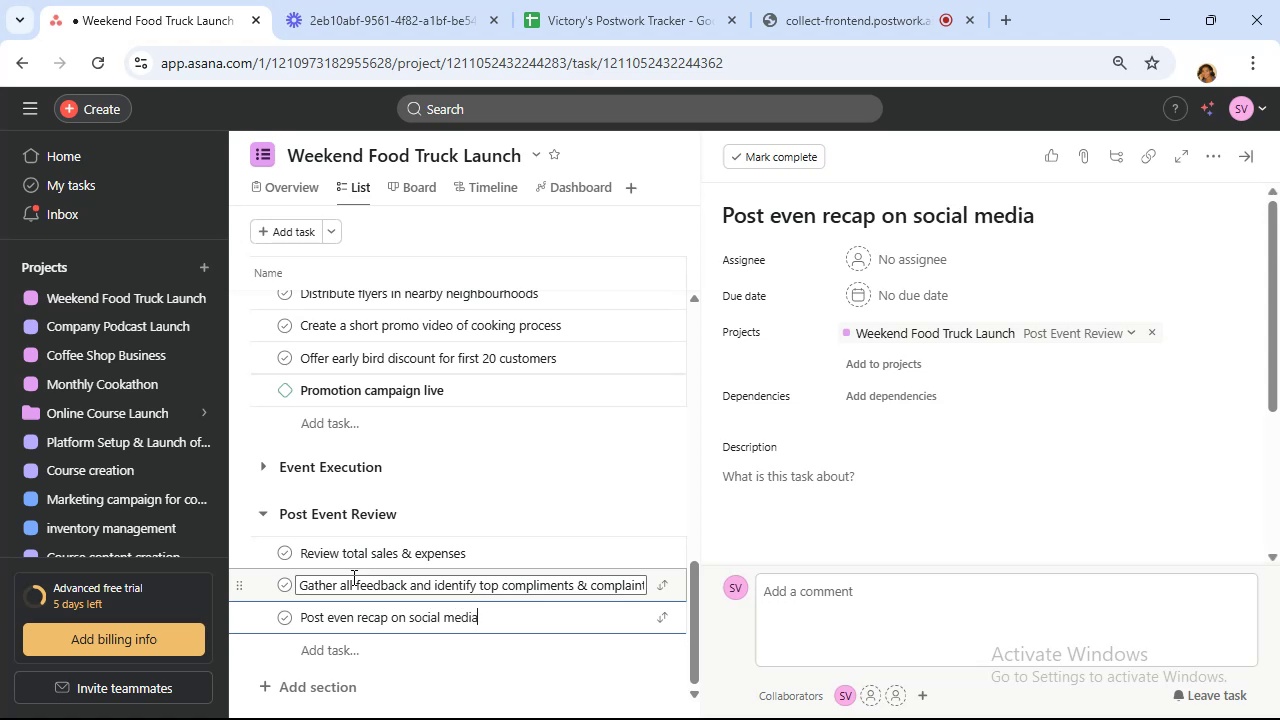 
key(Enter)
 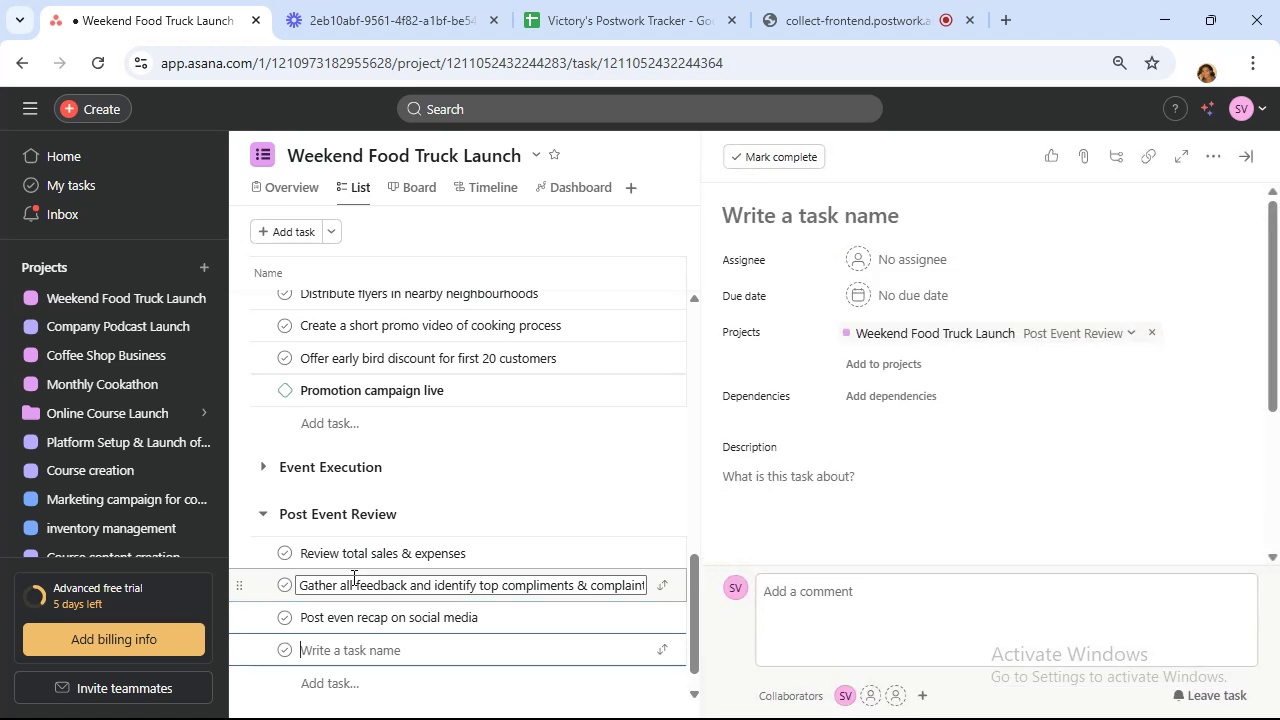 
wait(7.75)
 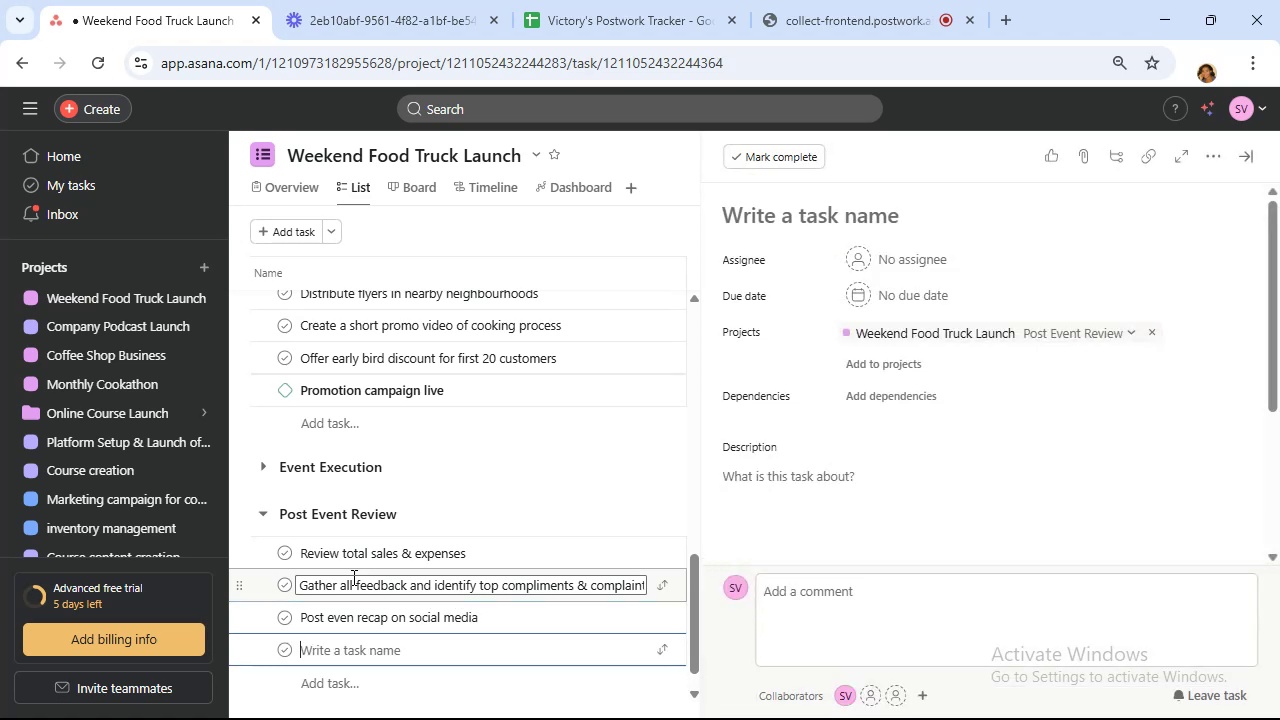 
left_click([544, 618])
 